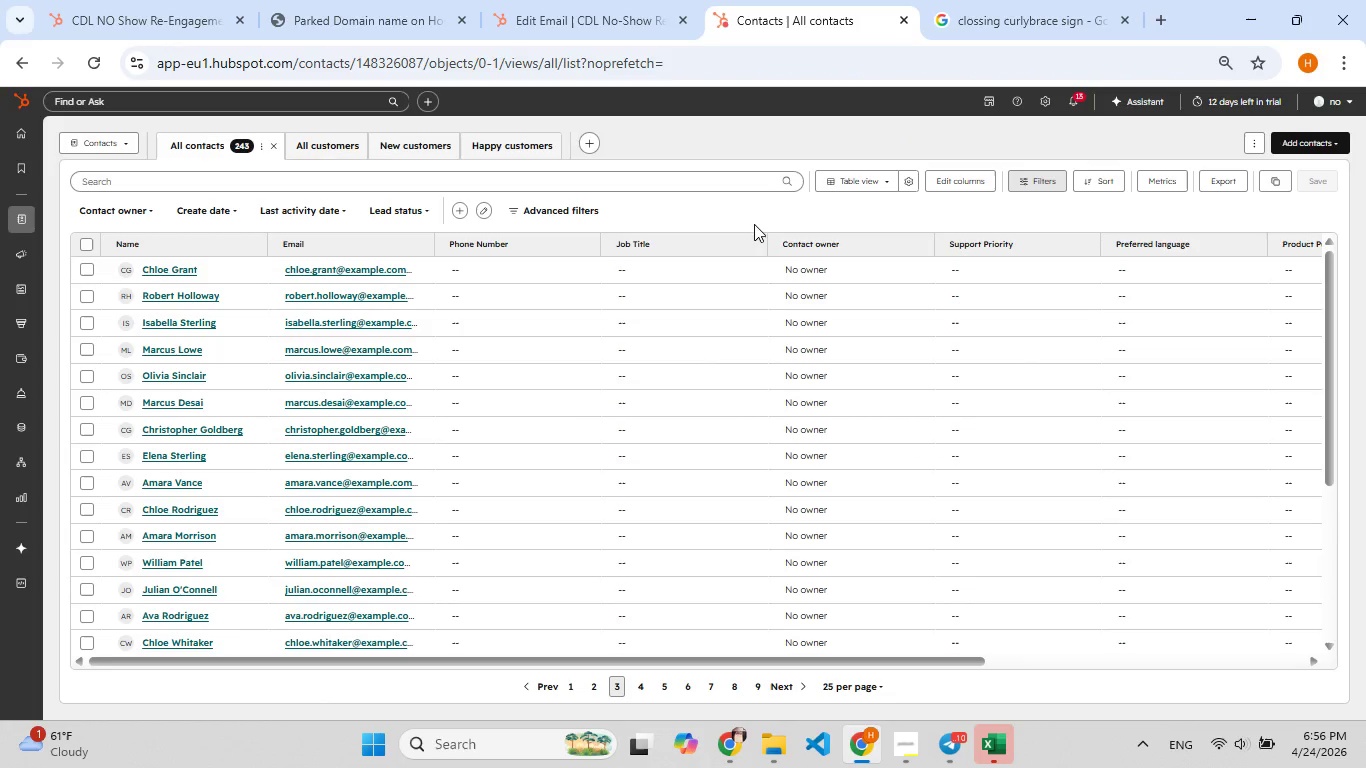 
scroll: coordinate [738, 259], scroll_direction: up, amount: 2.0
 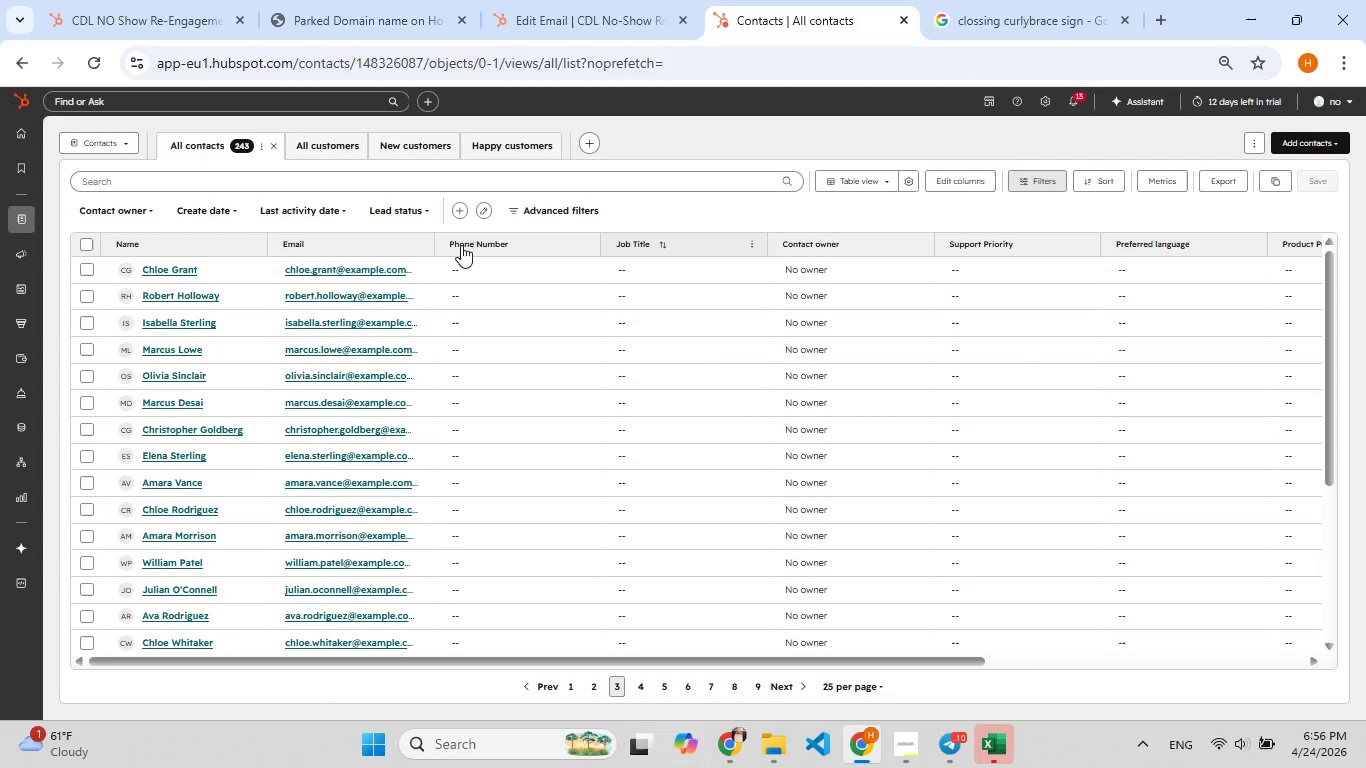 
left_click([89, 243])
 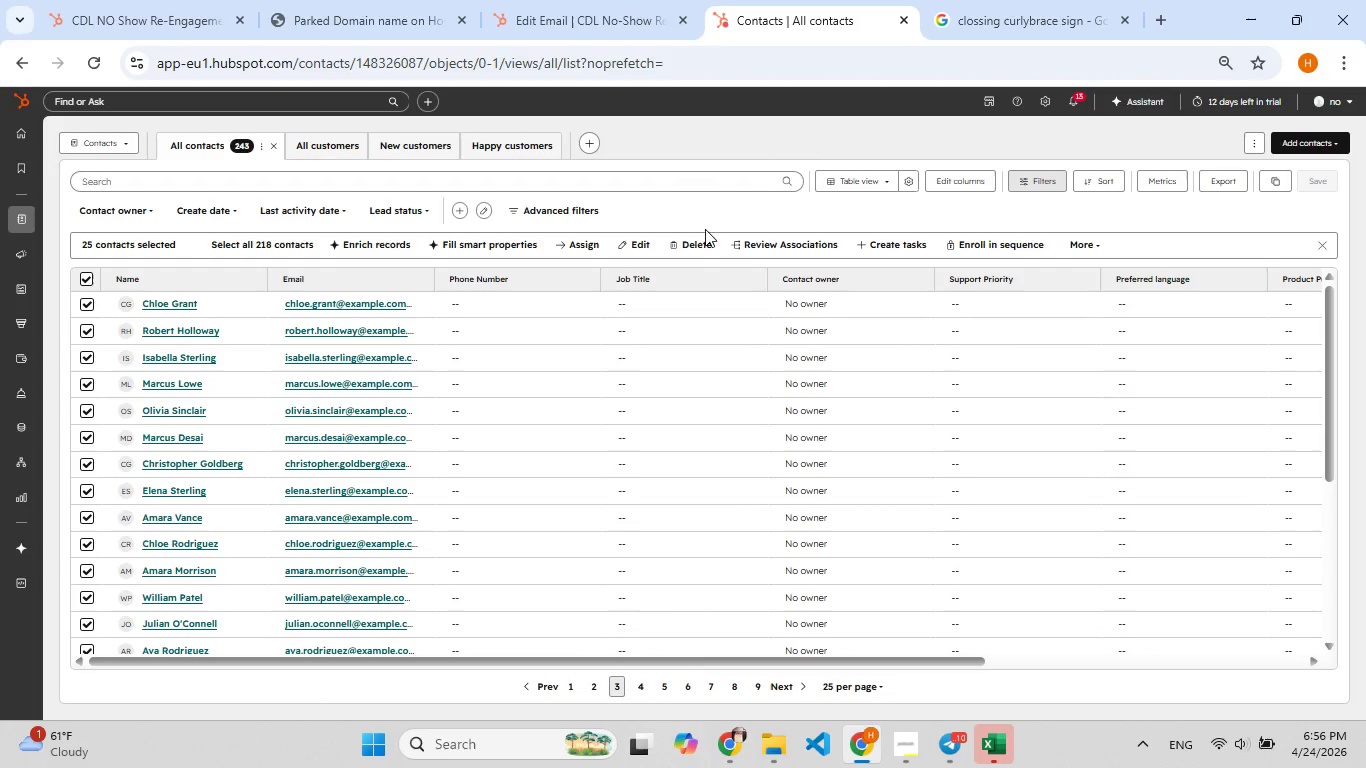 
left_click([699, 238])
 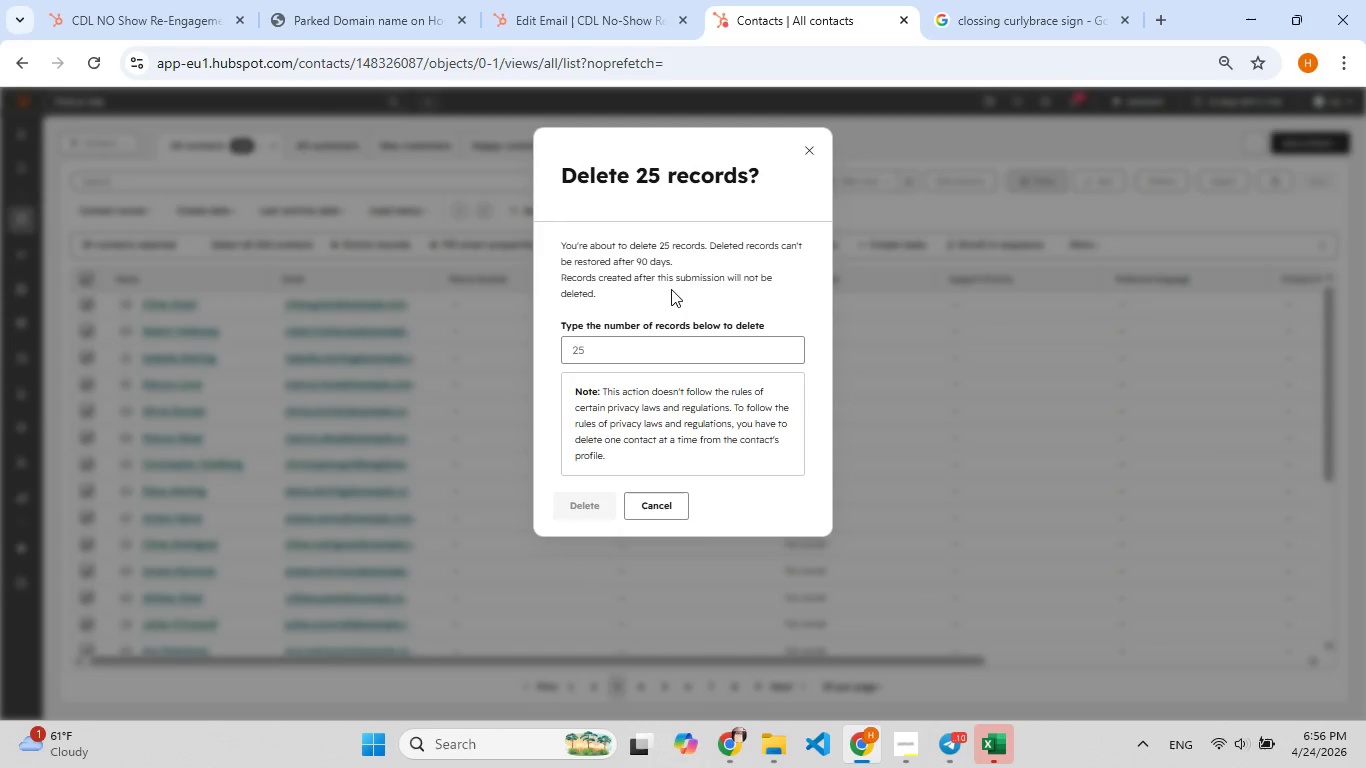 
type(25)
 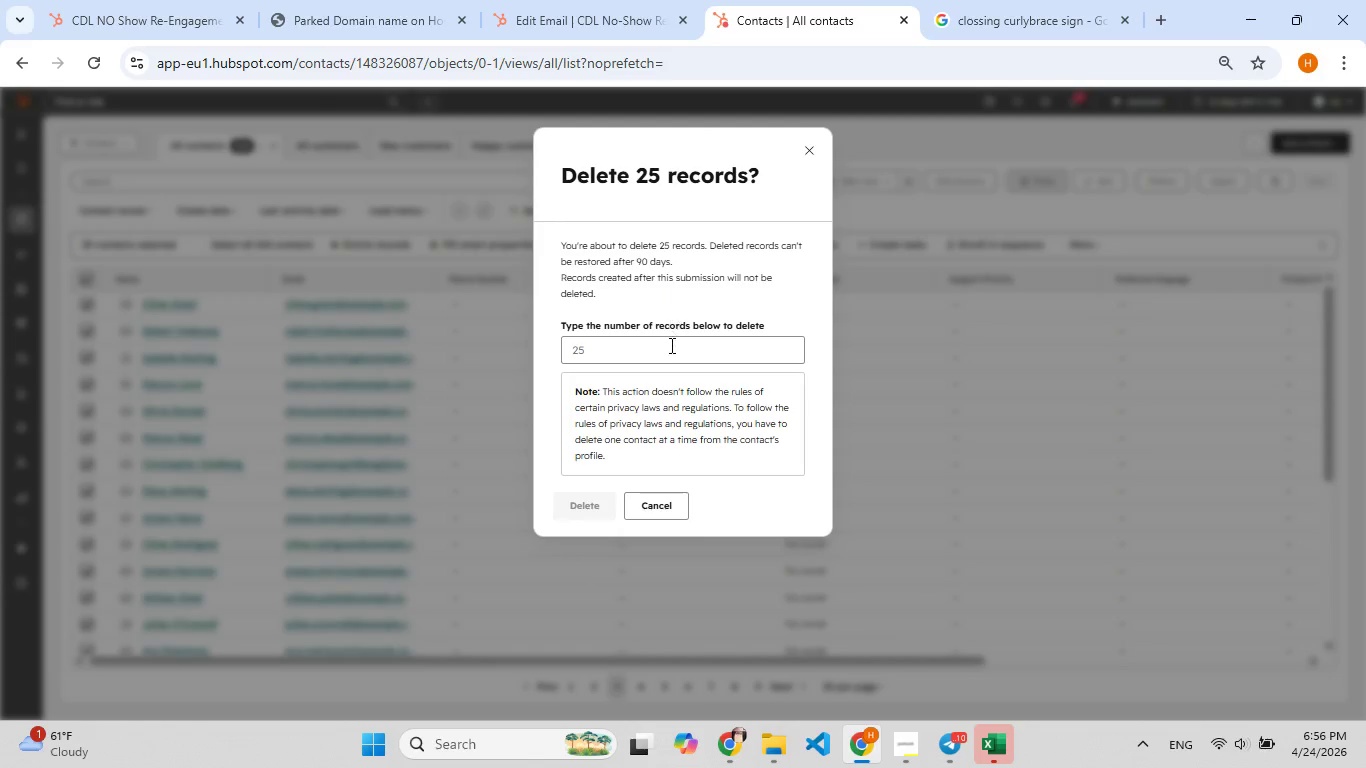 
left_click([670, 347])
 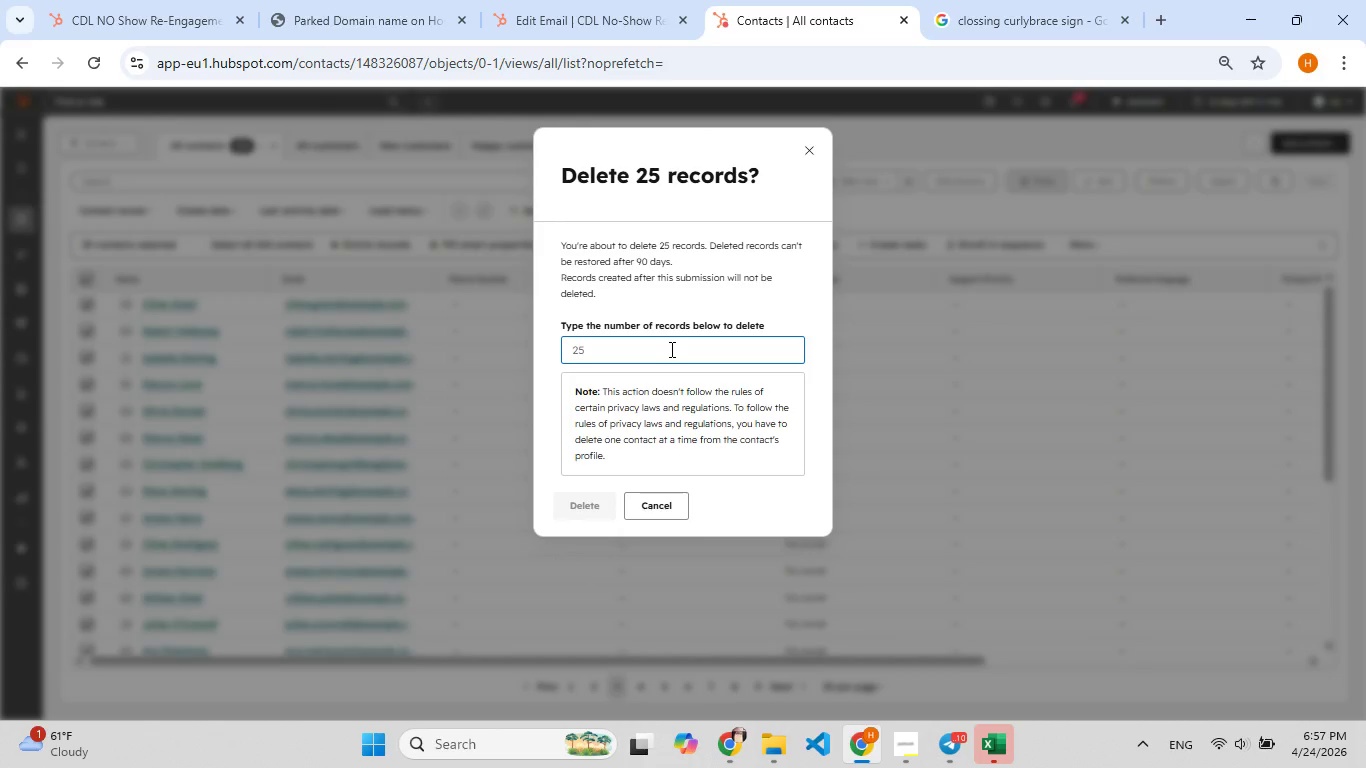 
type(25)
 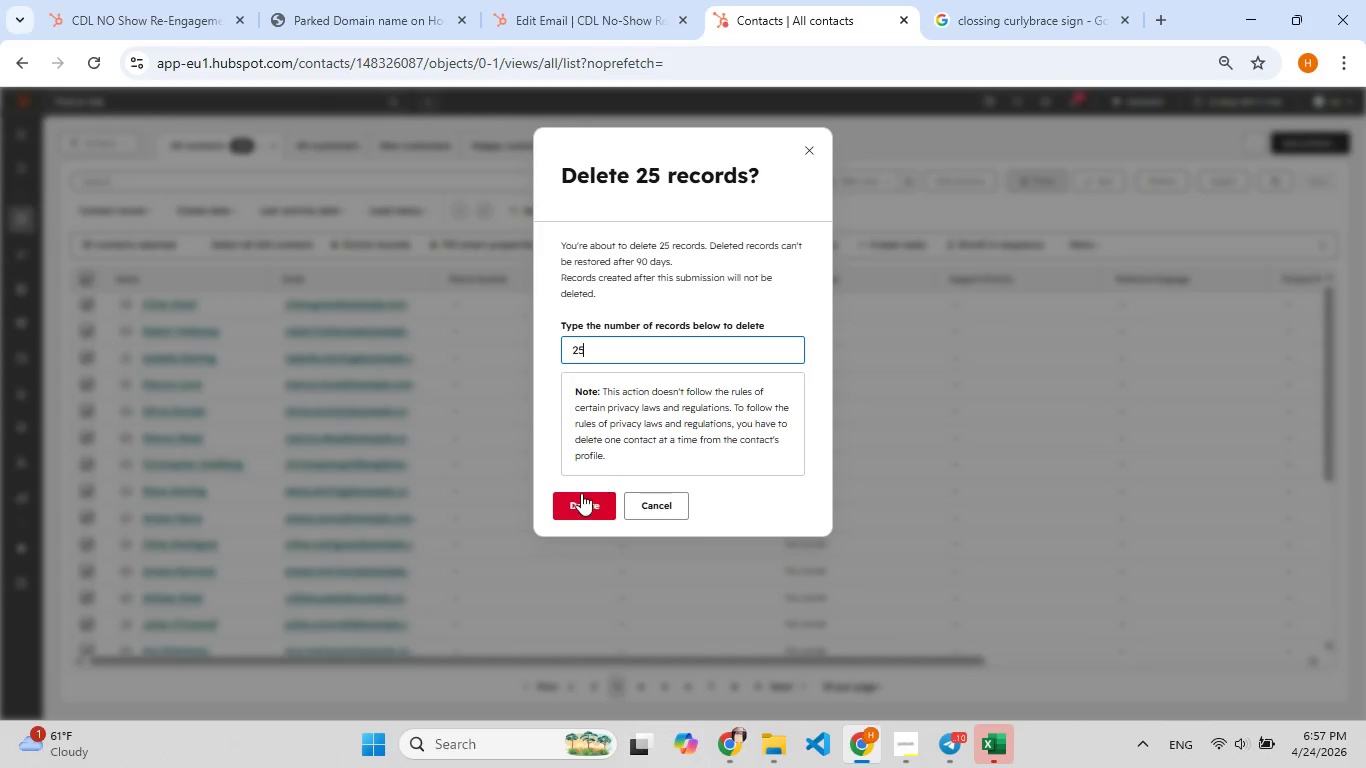 
left_click([581, 500])
 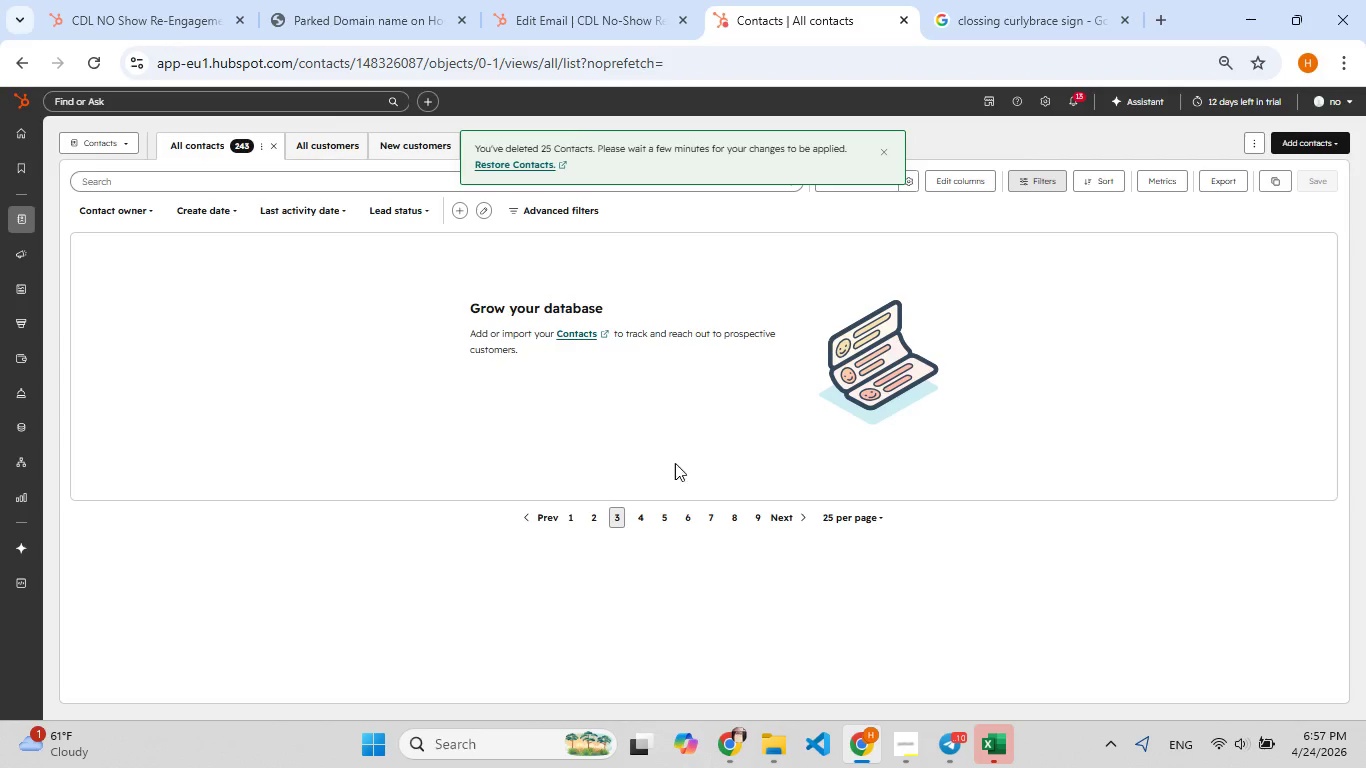 
left_click([783, 521])
 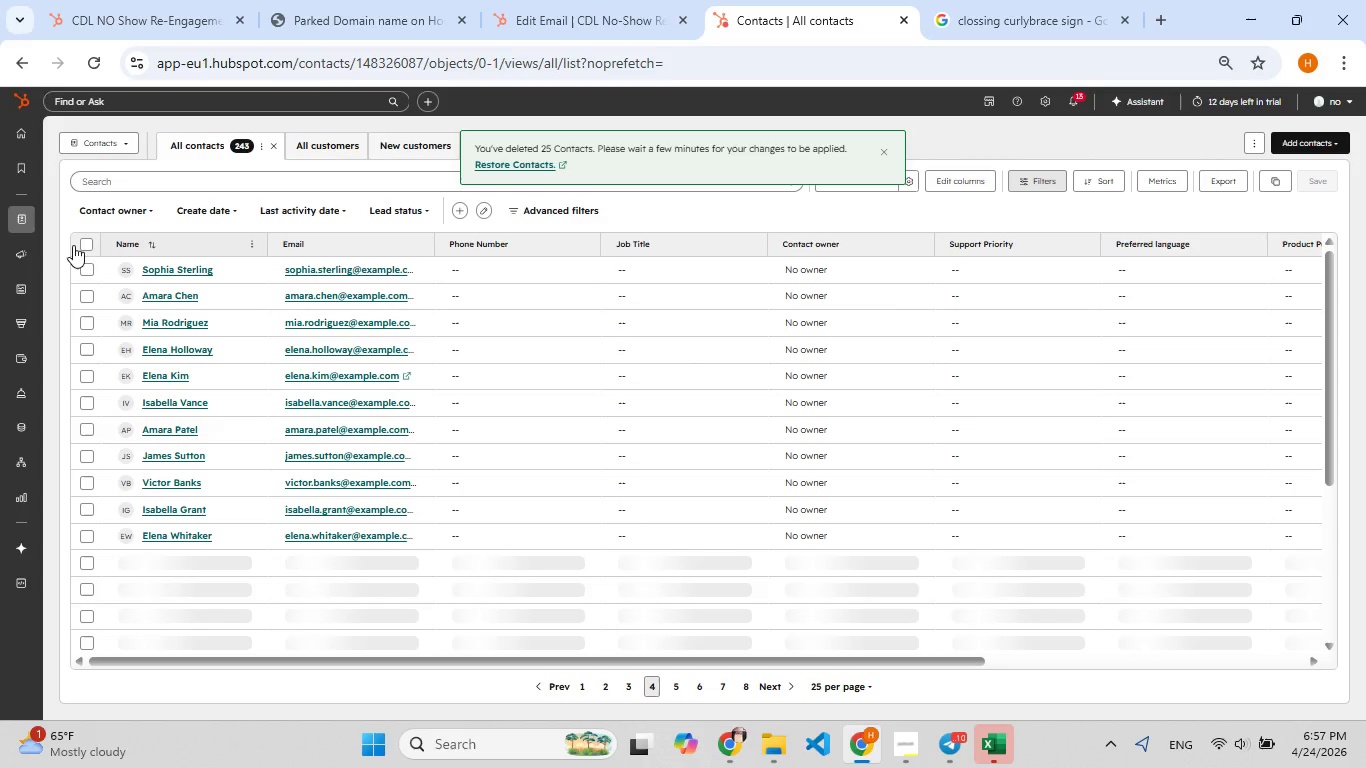 
left_click([90, 242])
 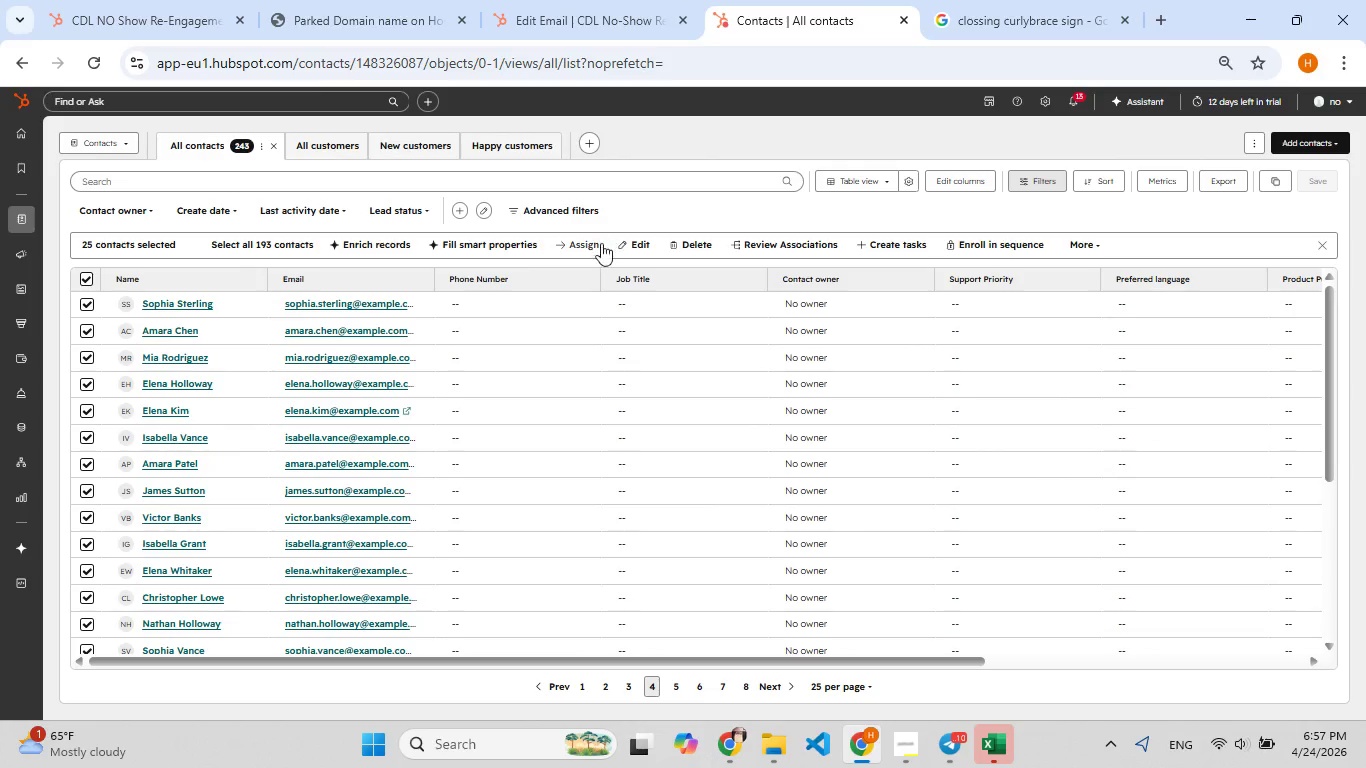 
left_click([694, 249])
 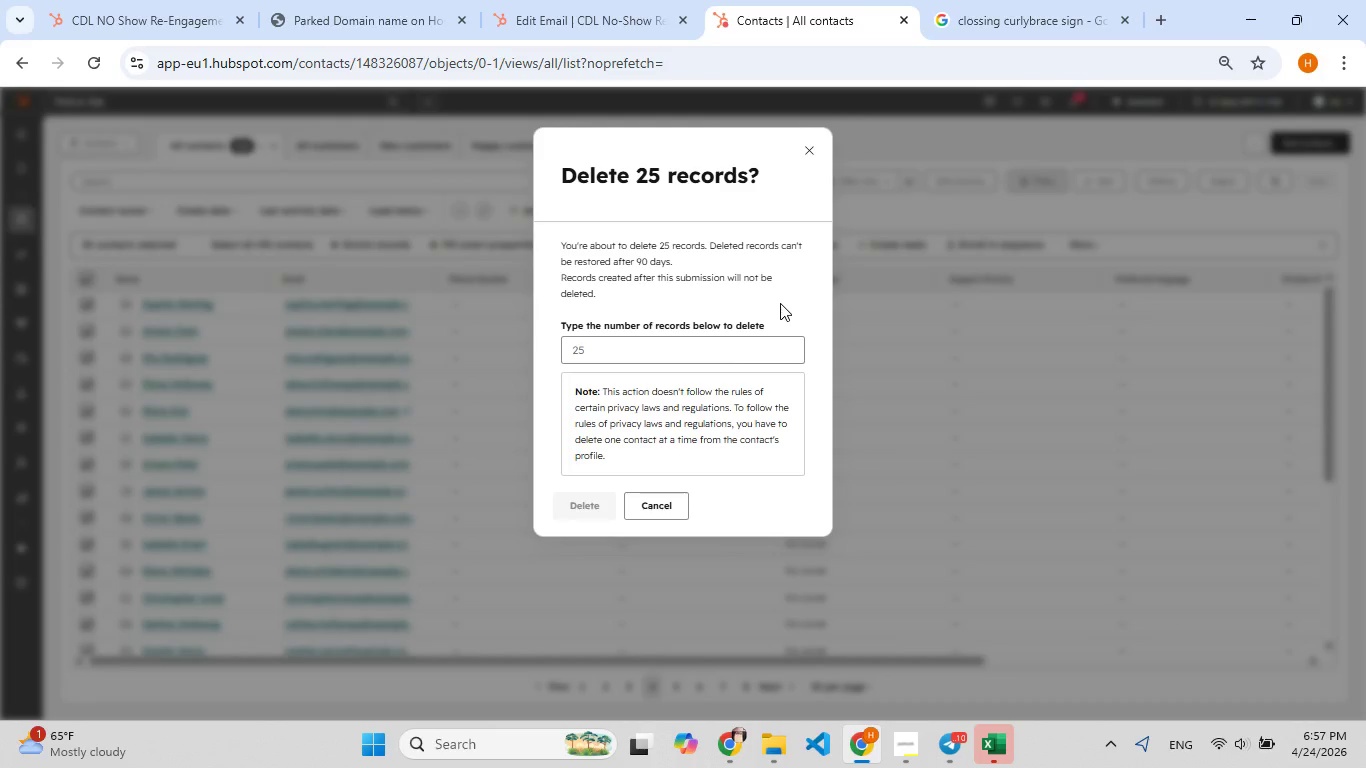 
key(2)
 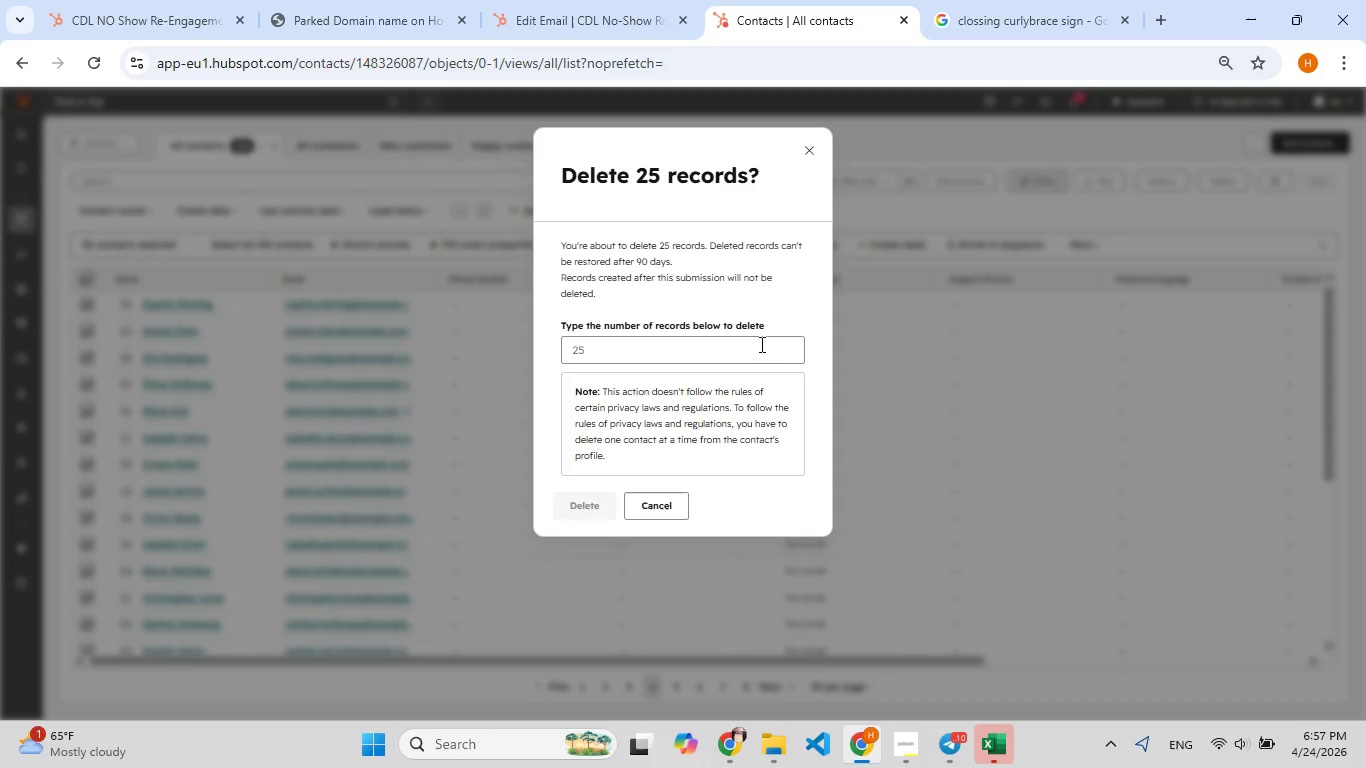 
left_click([753, 362])
 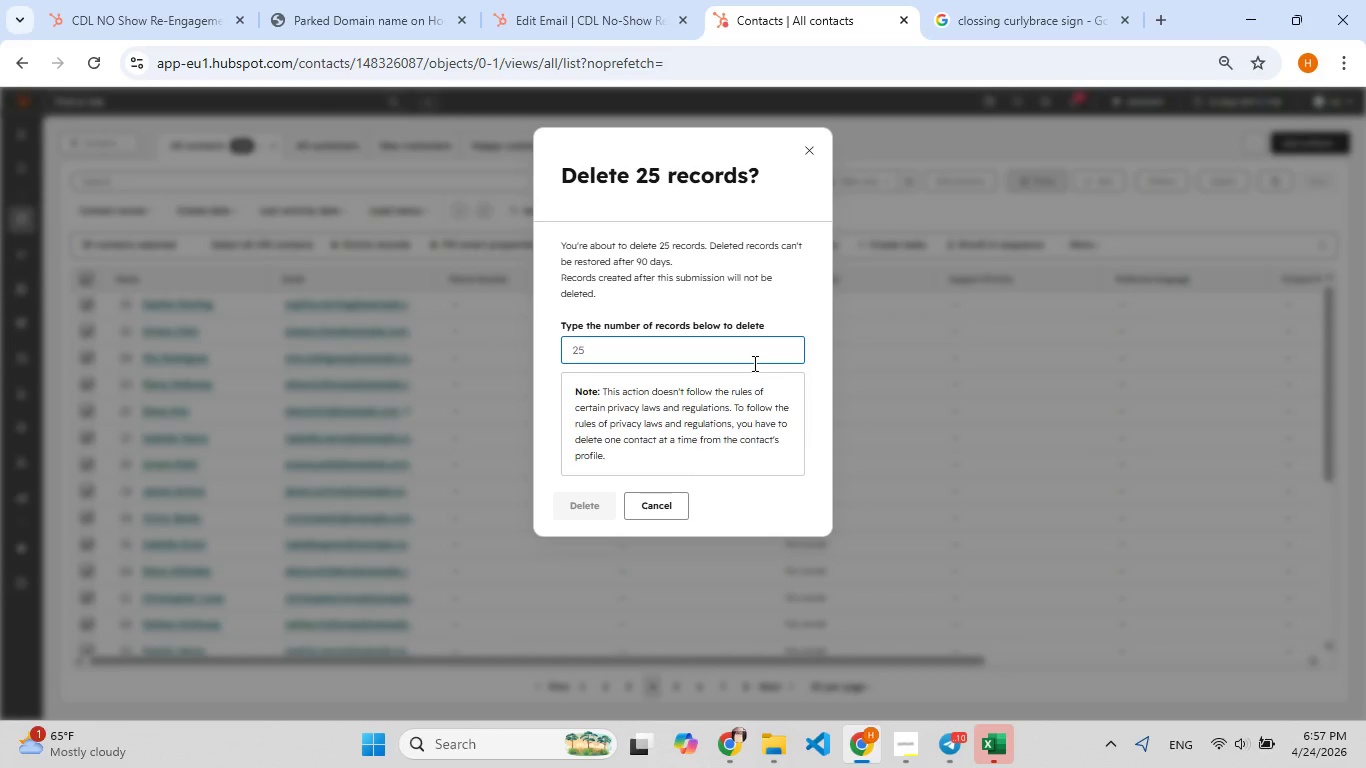 
type(25)
 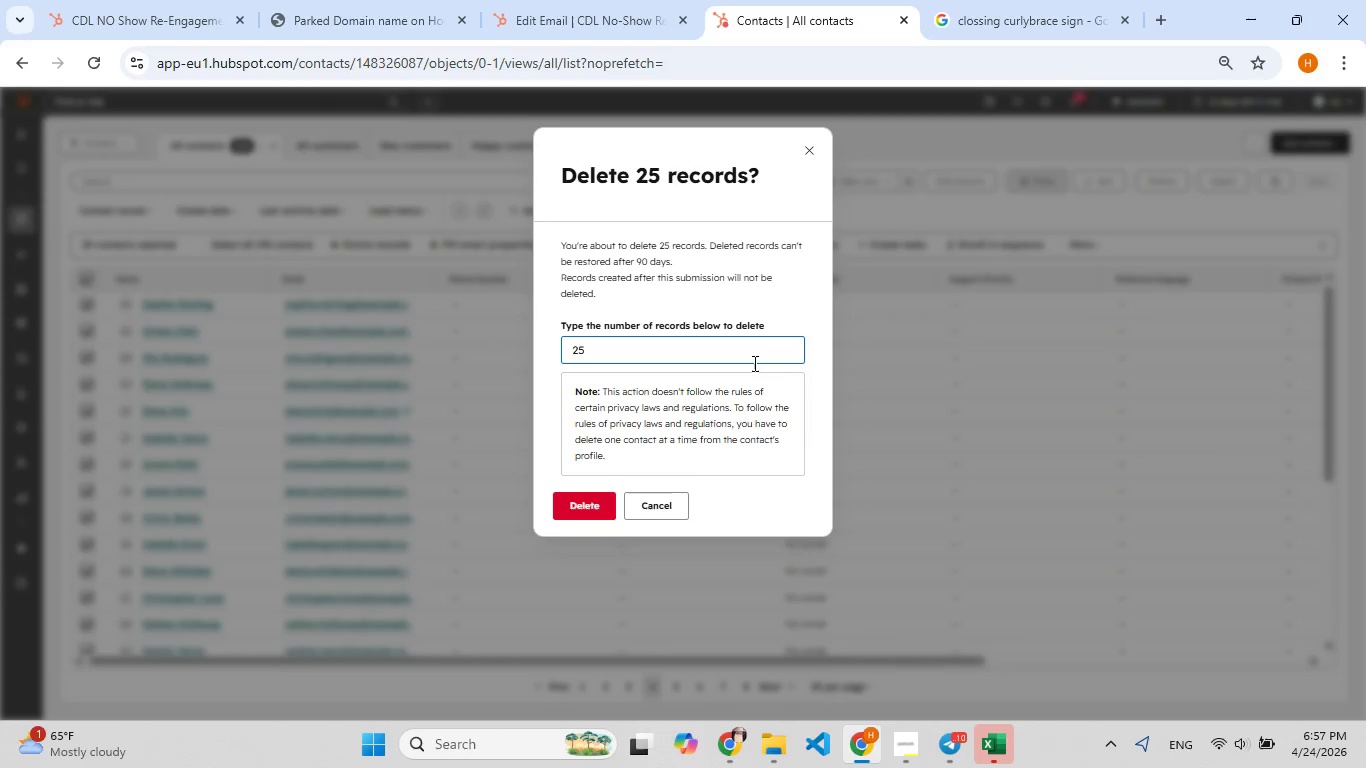 
key(Enter)
 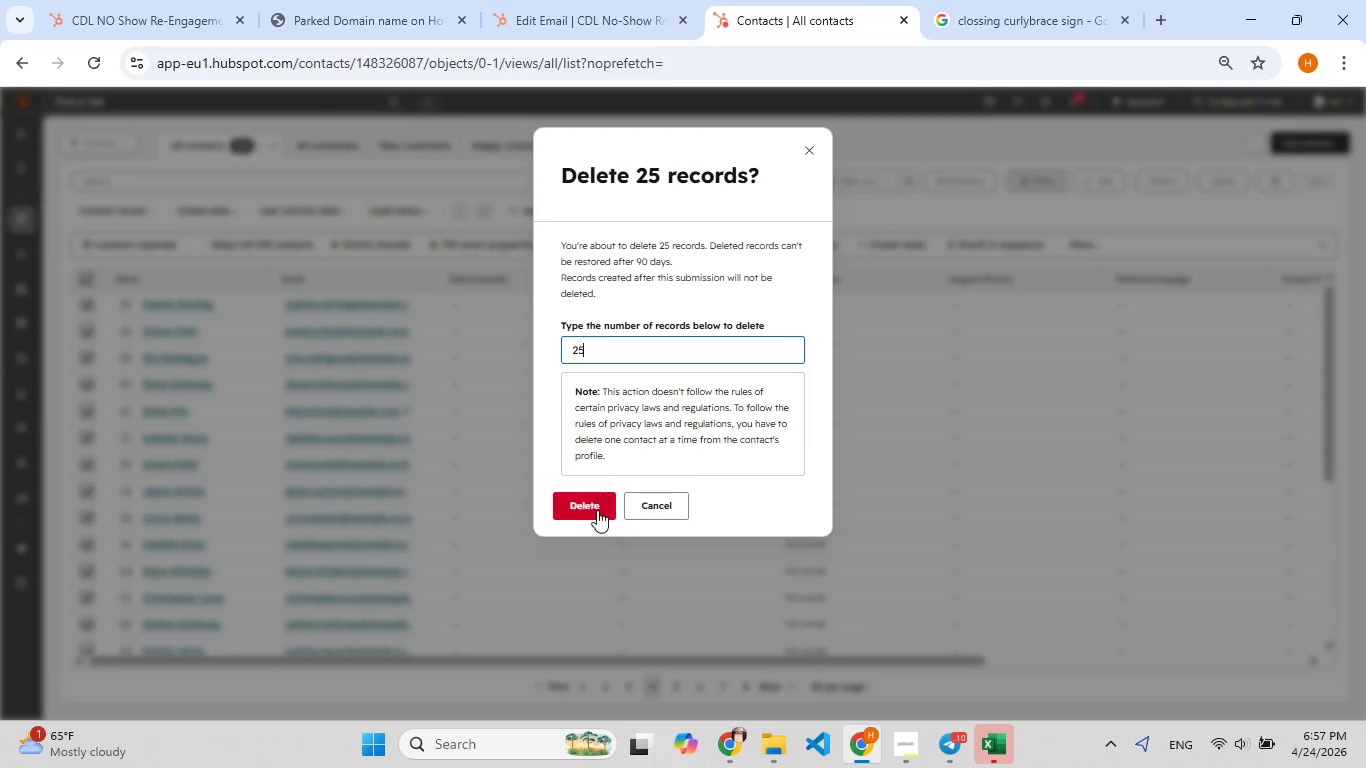 
left_click([596, 509])
 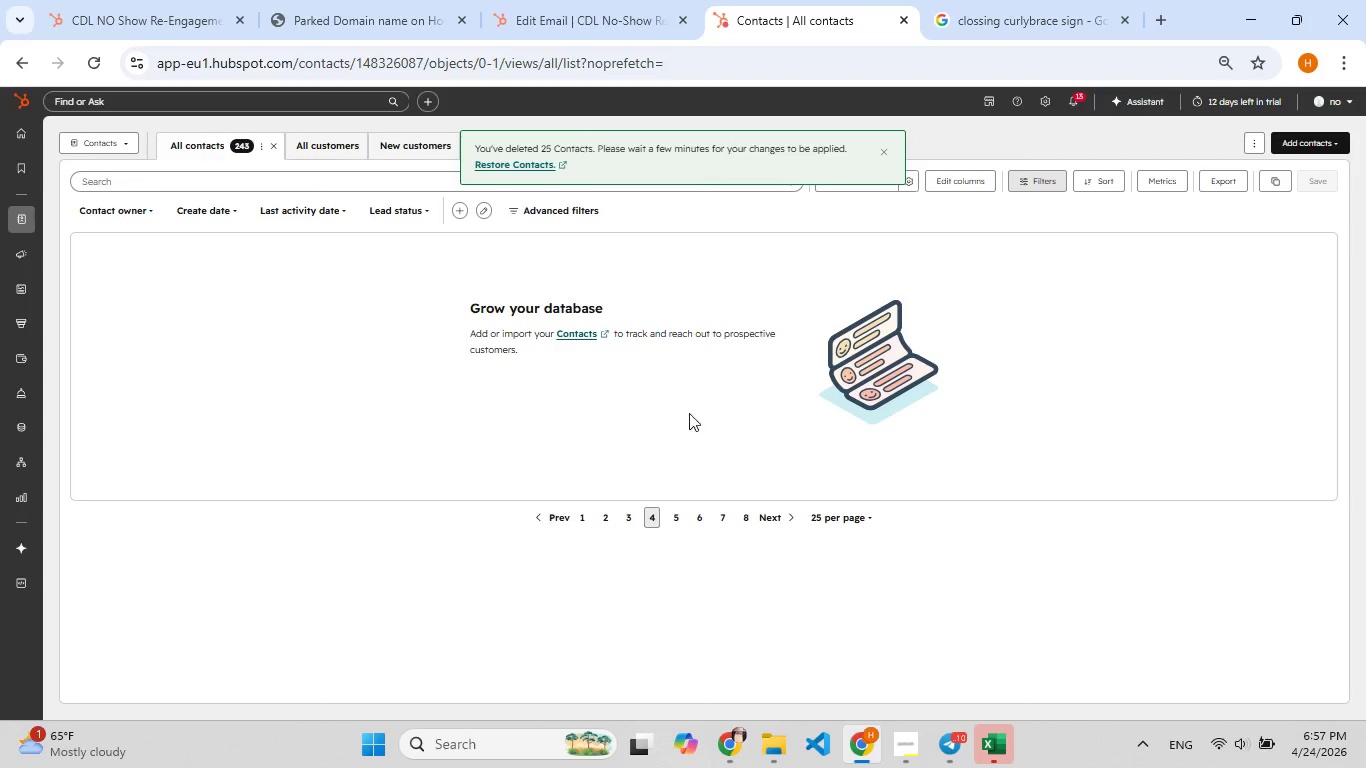 
left_click([785, 509])
 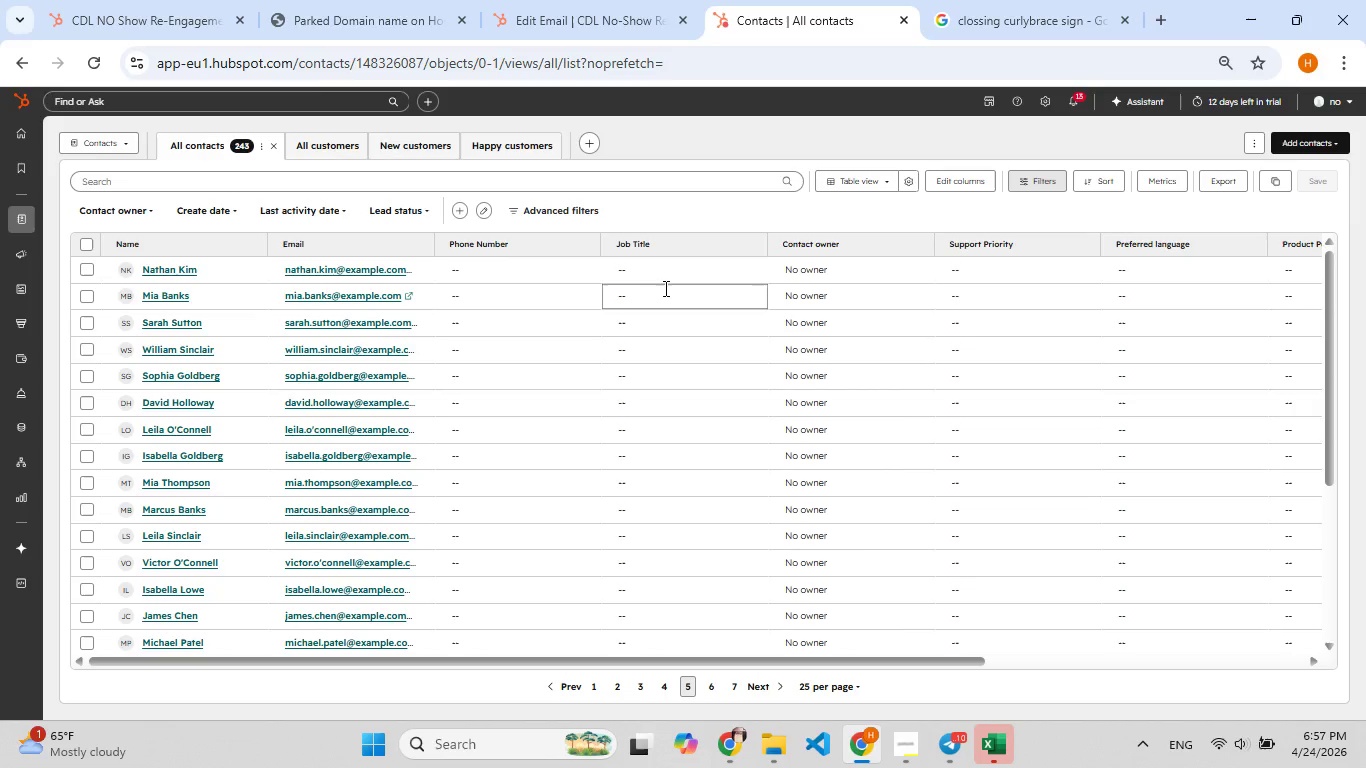 
left_click([115, 244])
 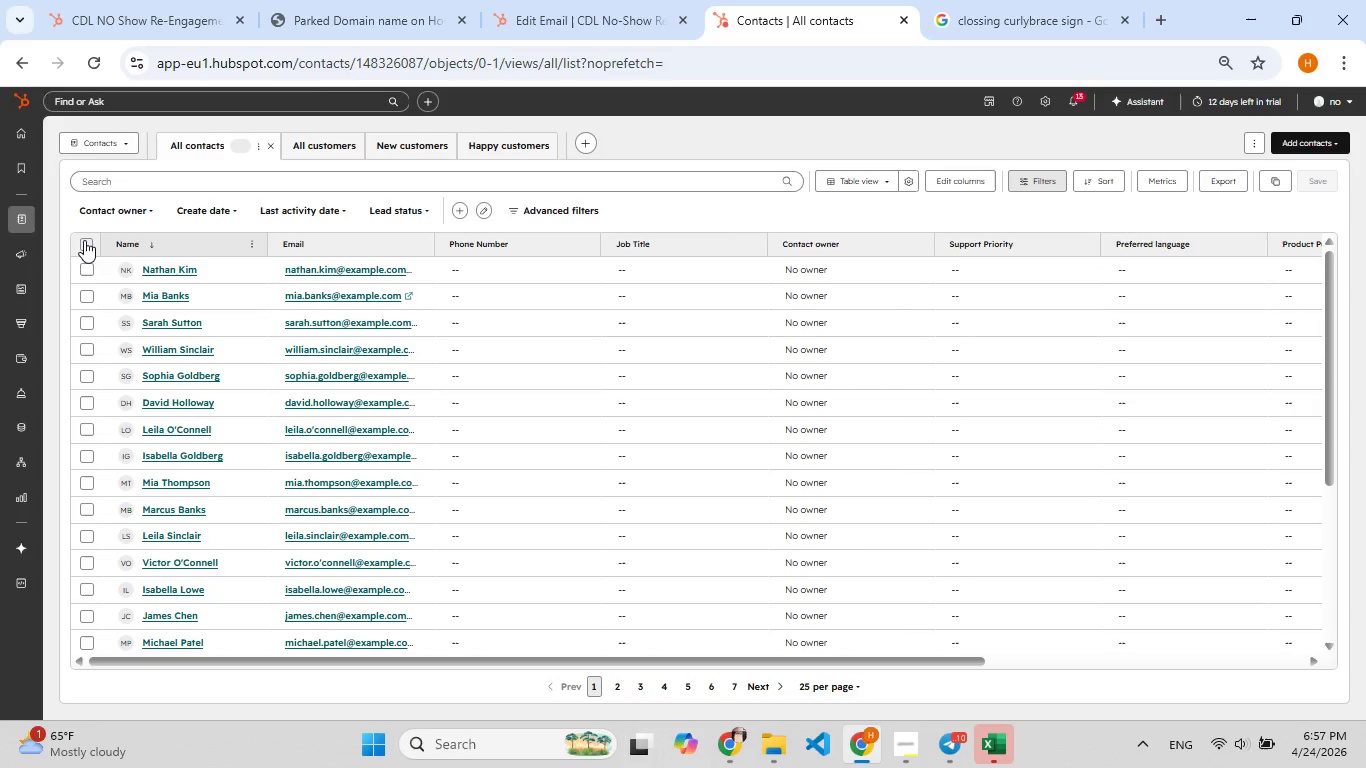 
left_click([84, 240])
 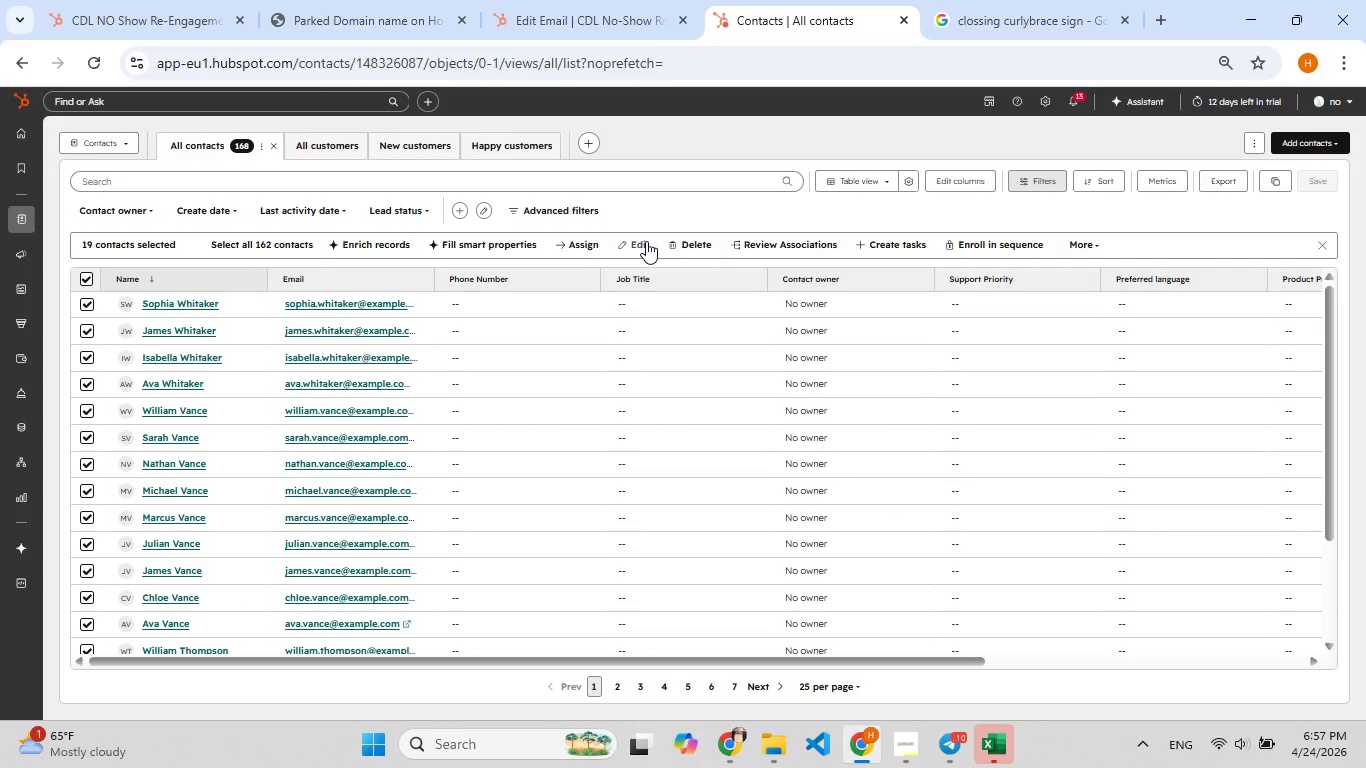 
scroll: coordinate [571, 370], scroll_direction: down, amount: 5.0
 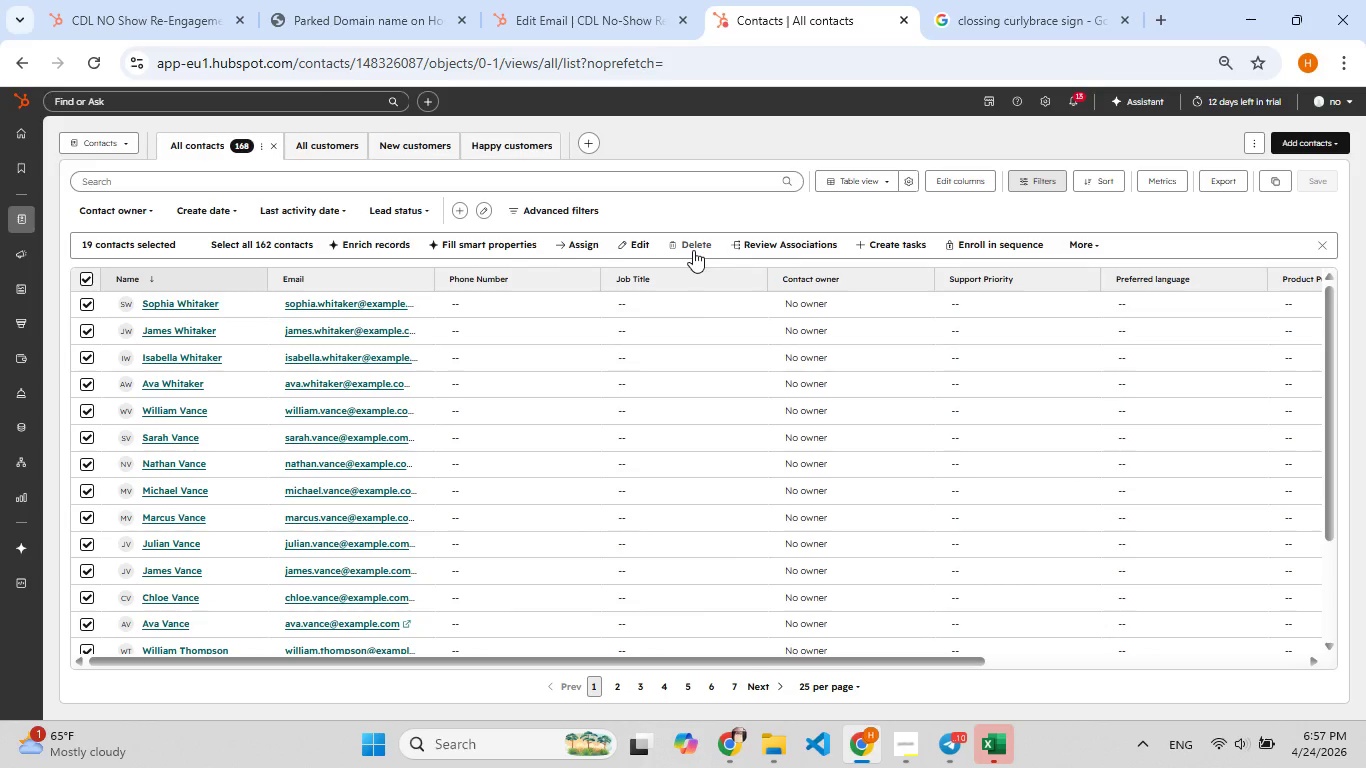 
left_click([690, 241])
 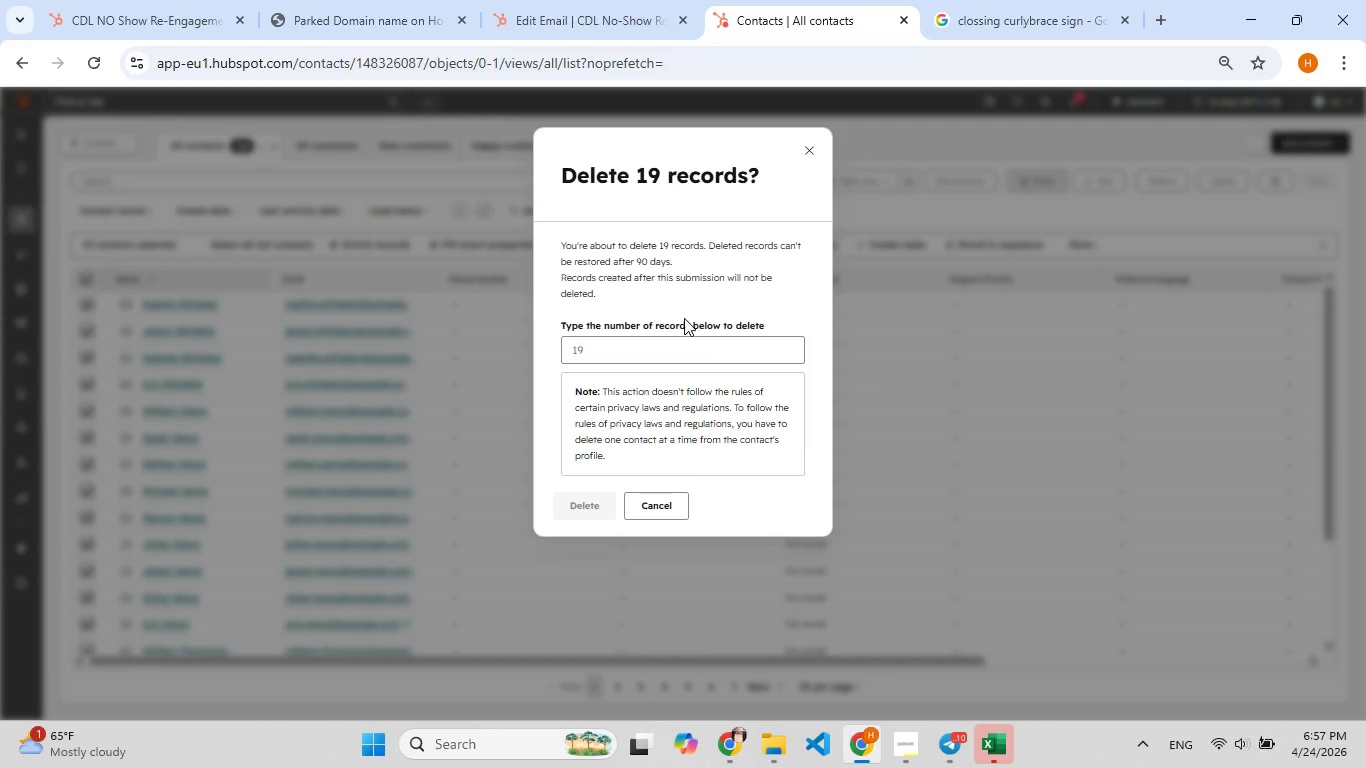 
left_click([682, 354])
 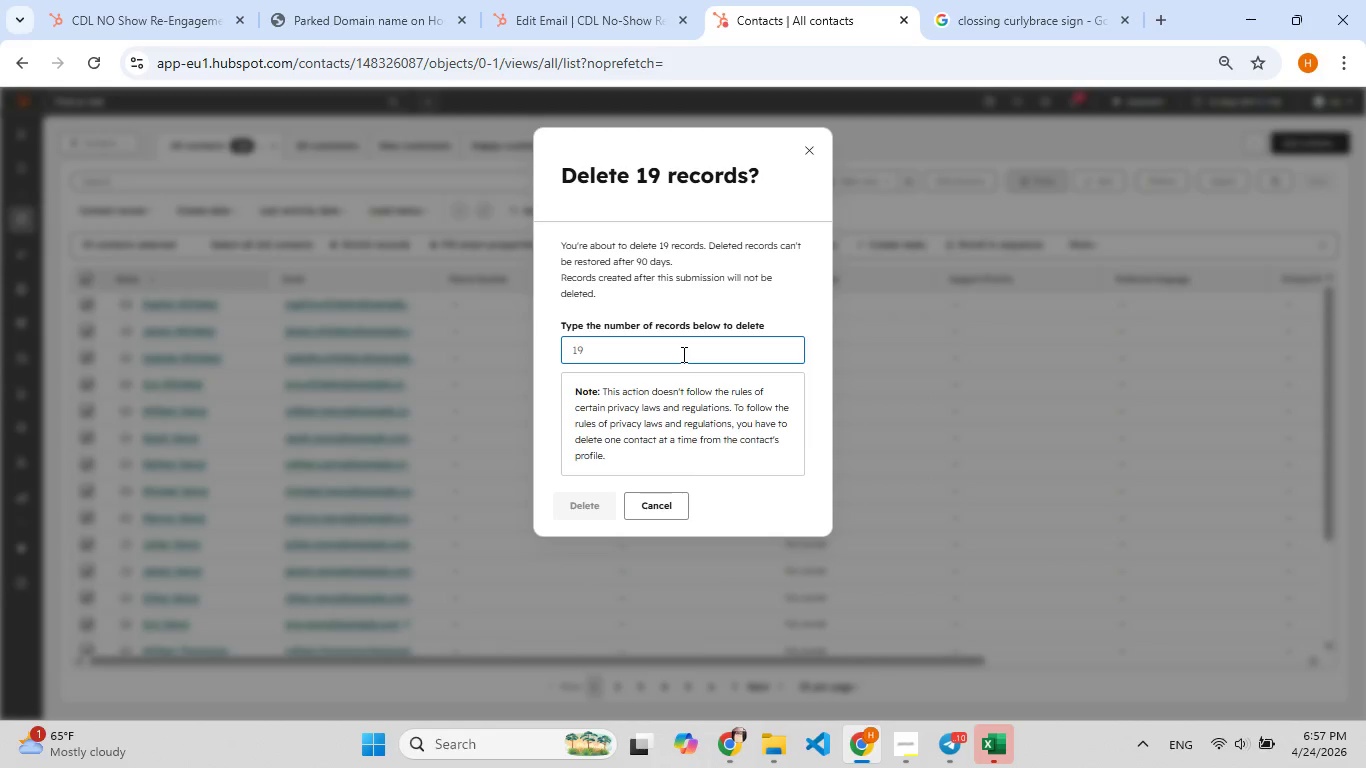 
type(19)
 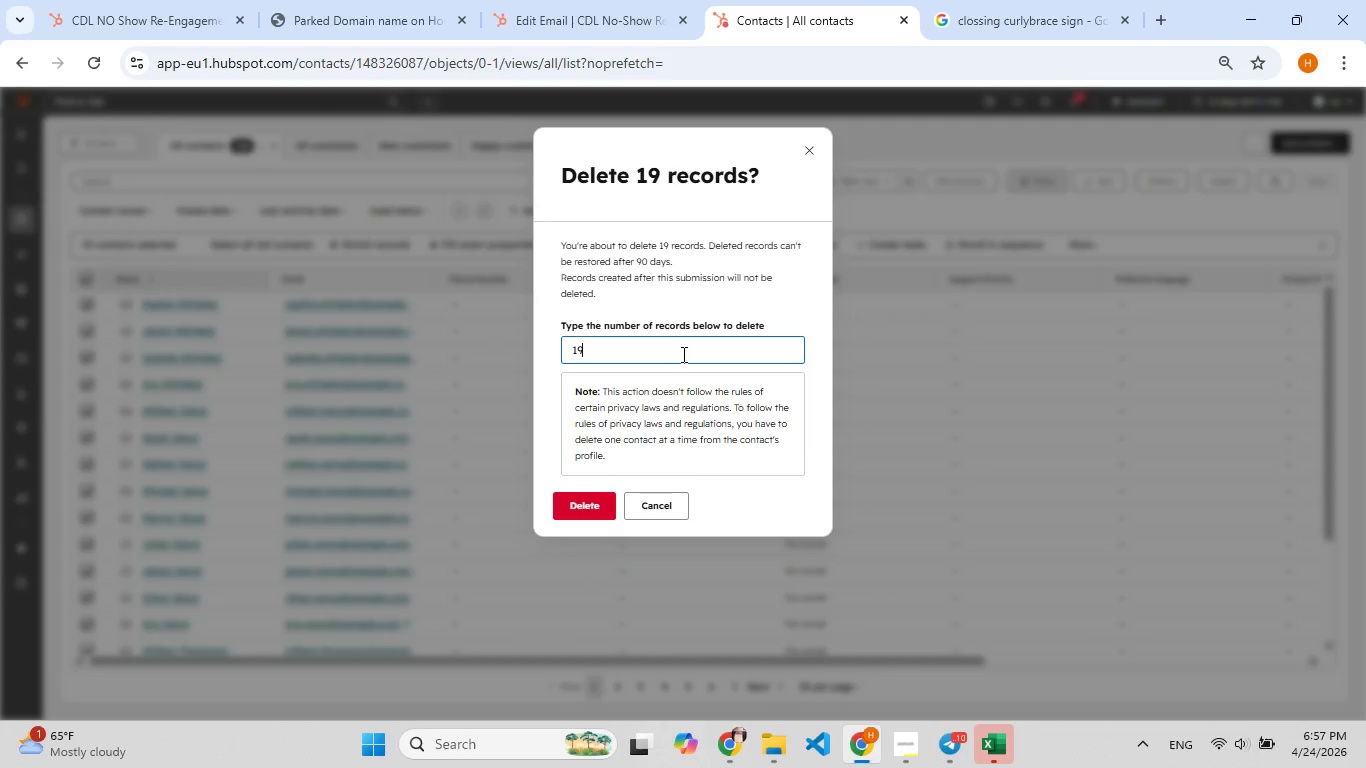 
key(Enter)
 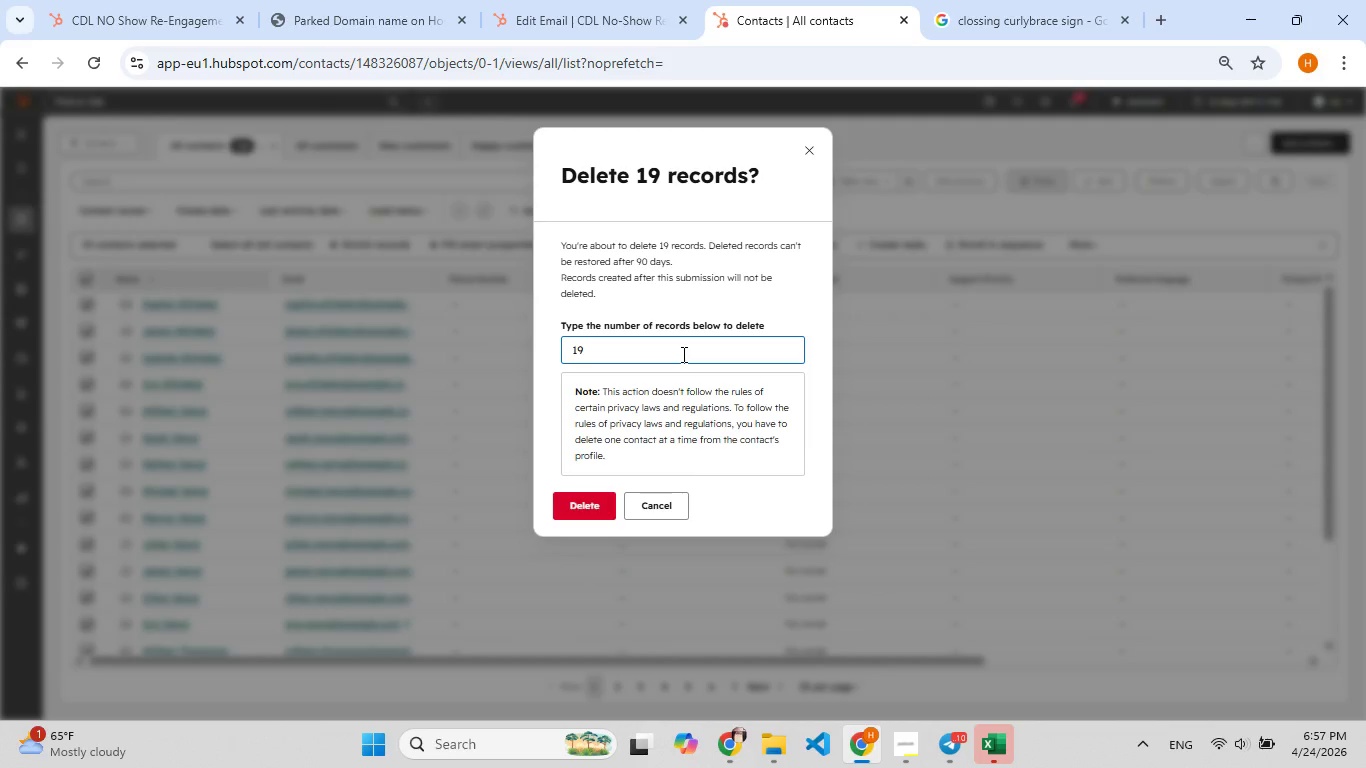 
key(Enter)
 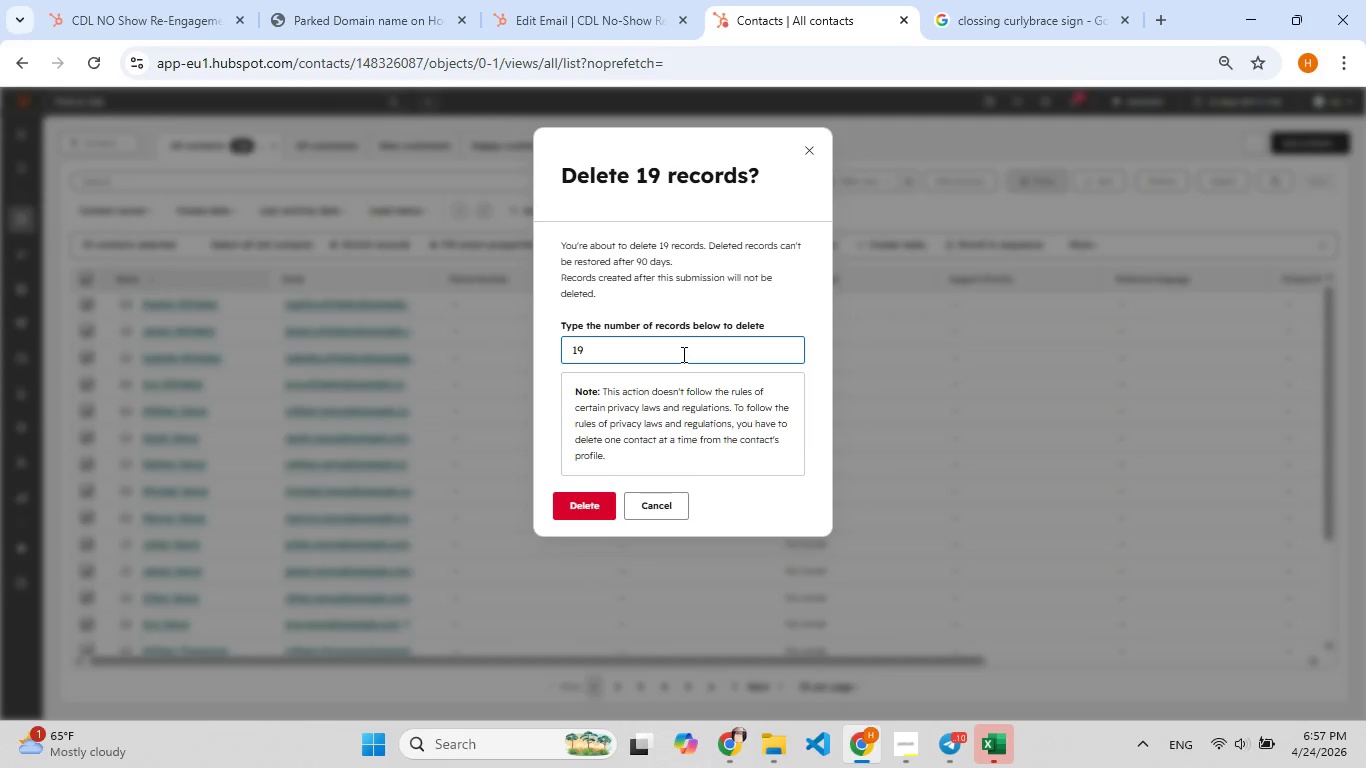 
key(Enter)
 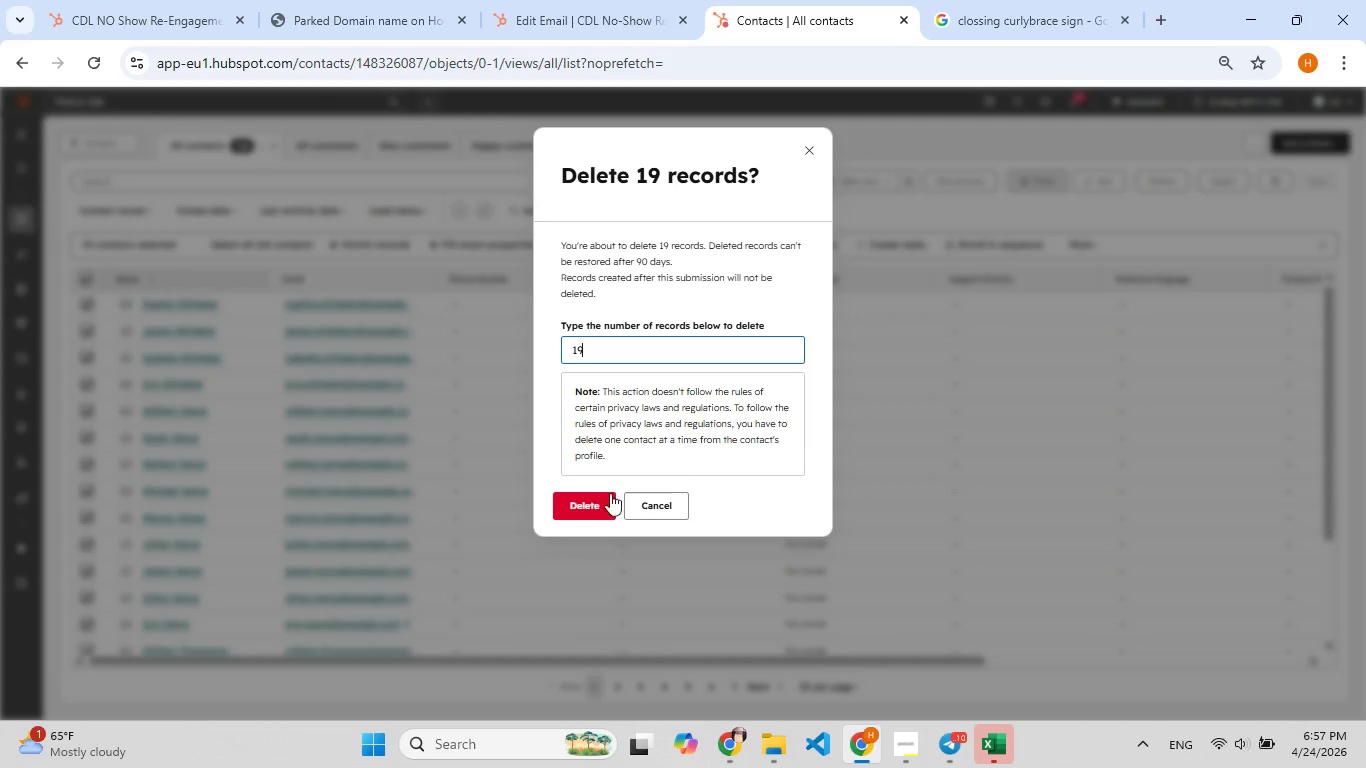 
left_click([597, 501])
 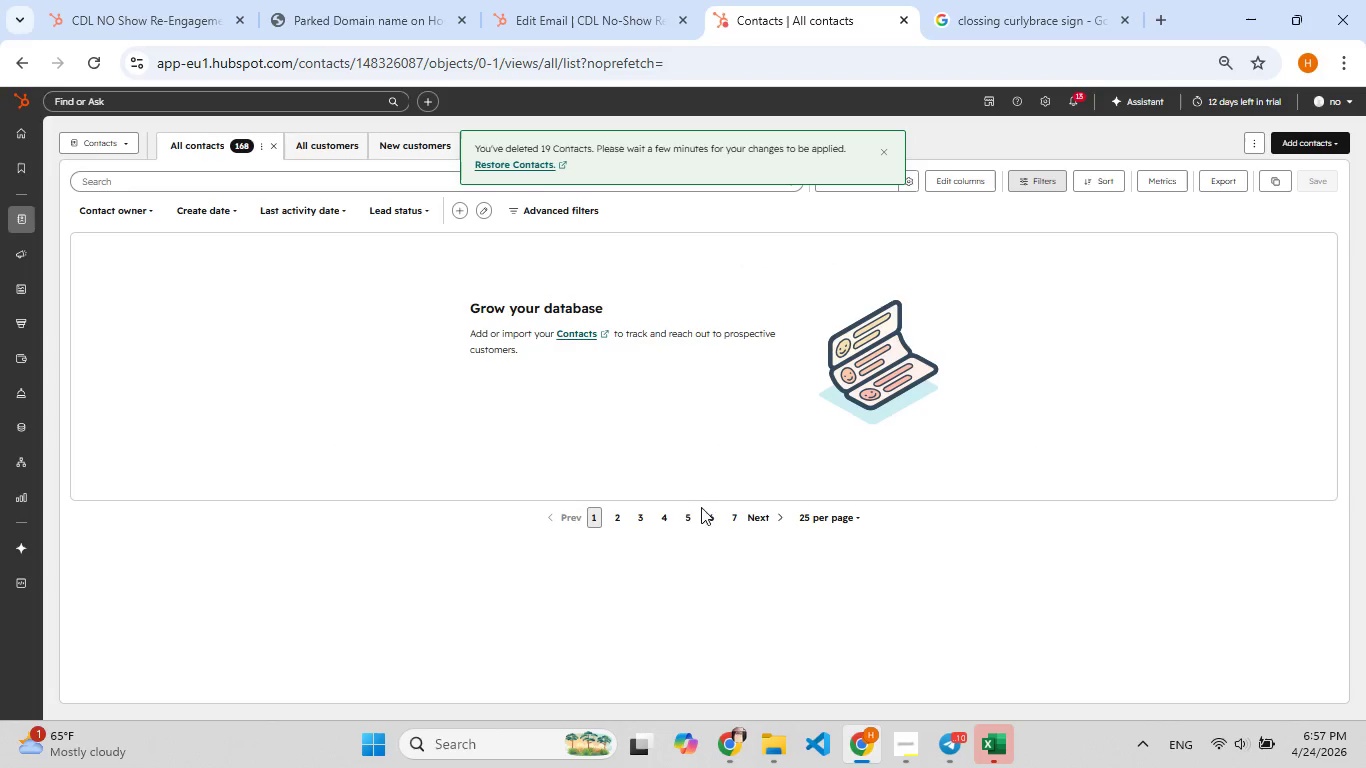 
wait(5.08)
 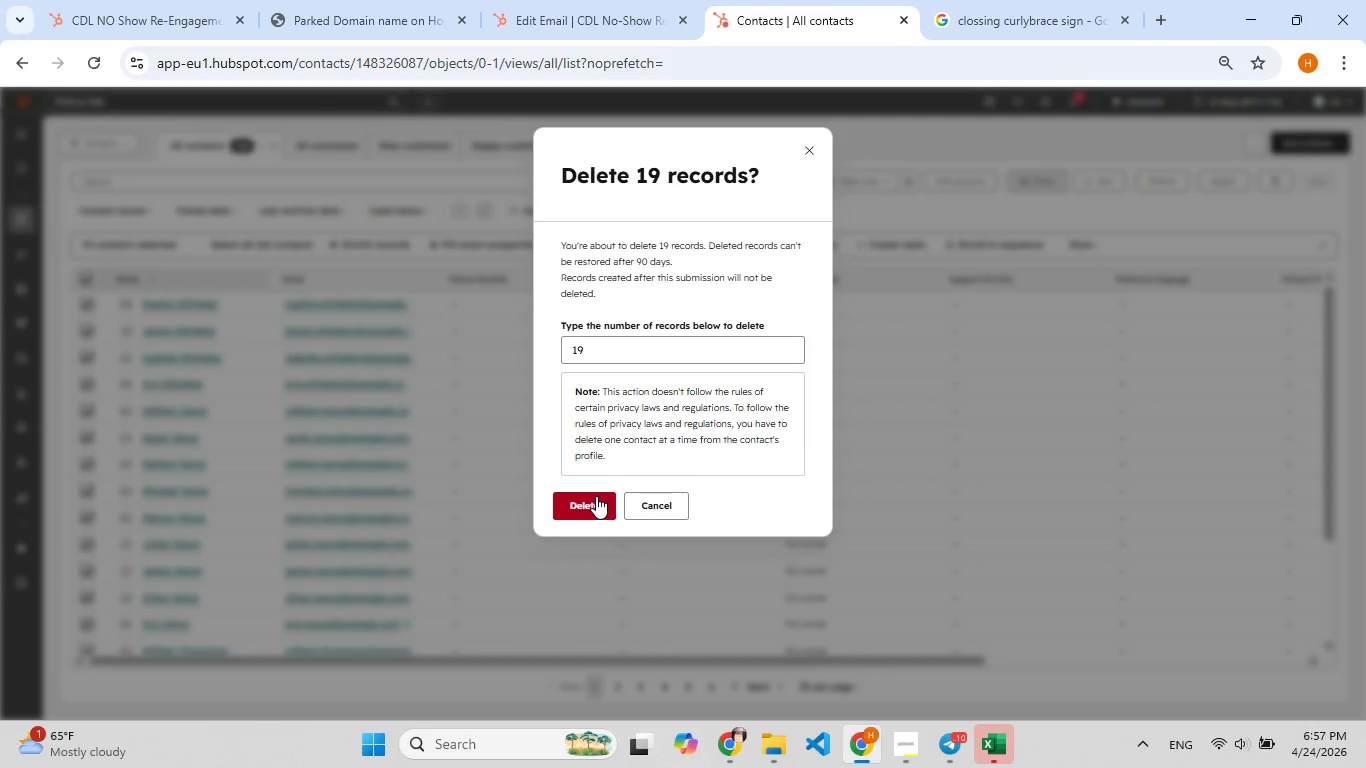 
left_click([595, 514])
 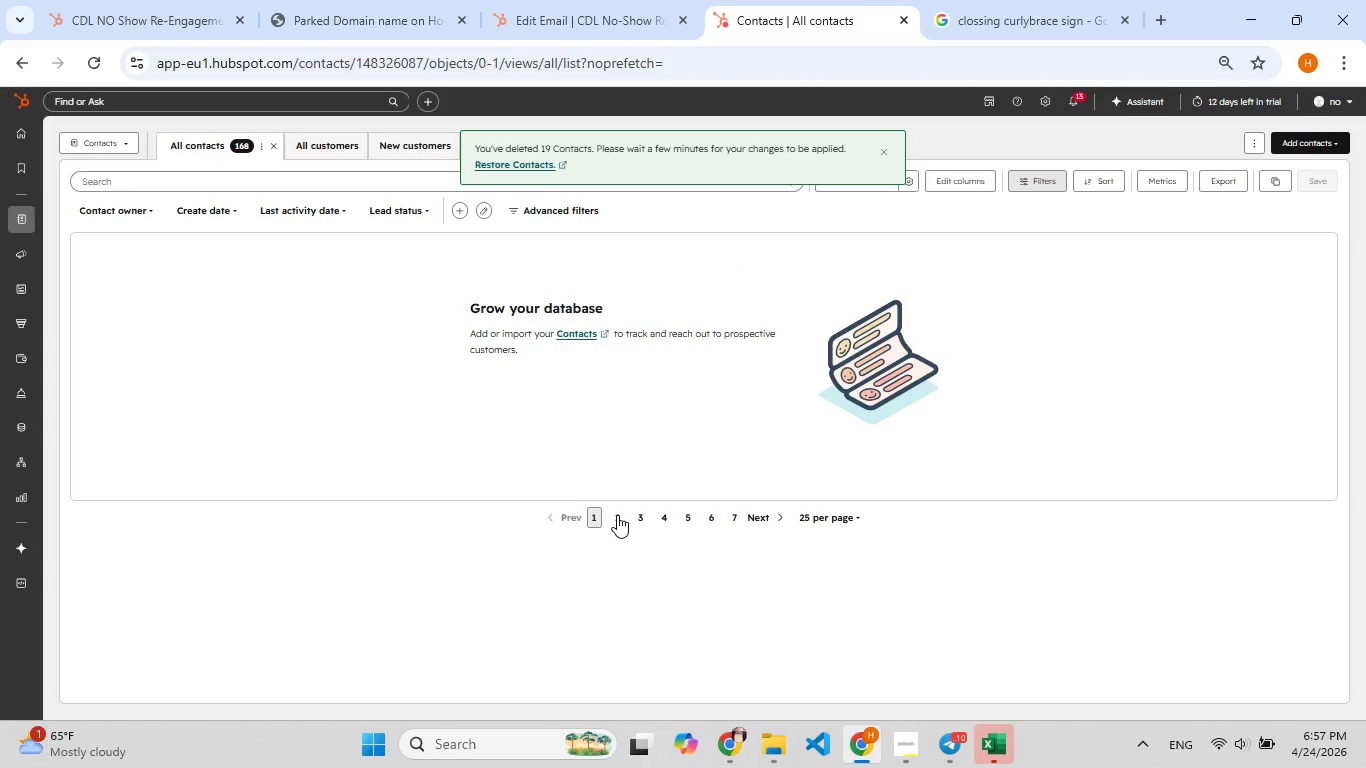 
left_click([617, 515])
 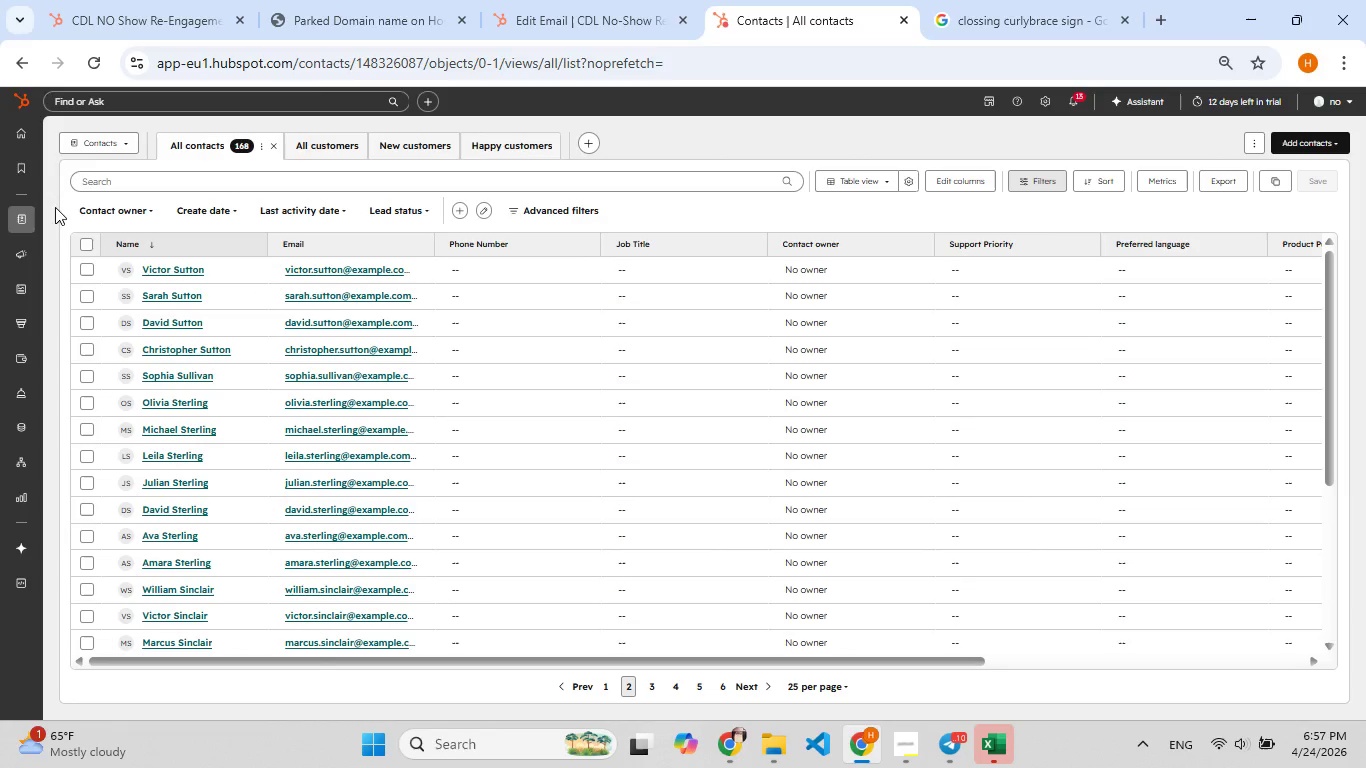 
left_click([83, 241])
 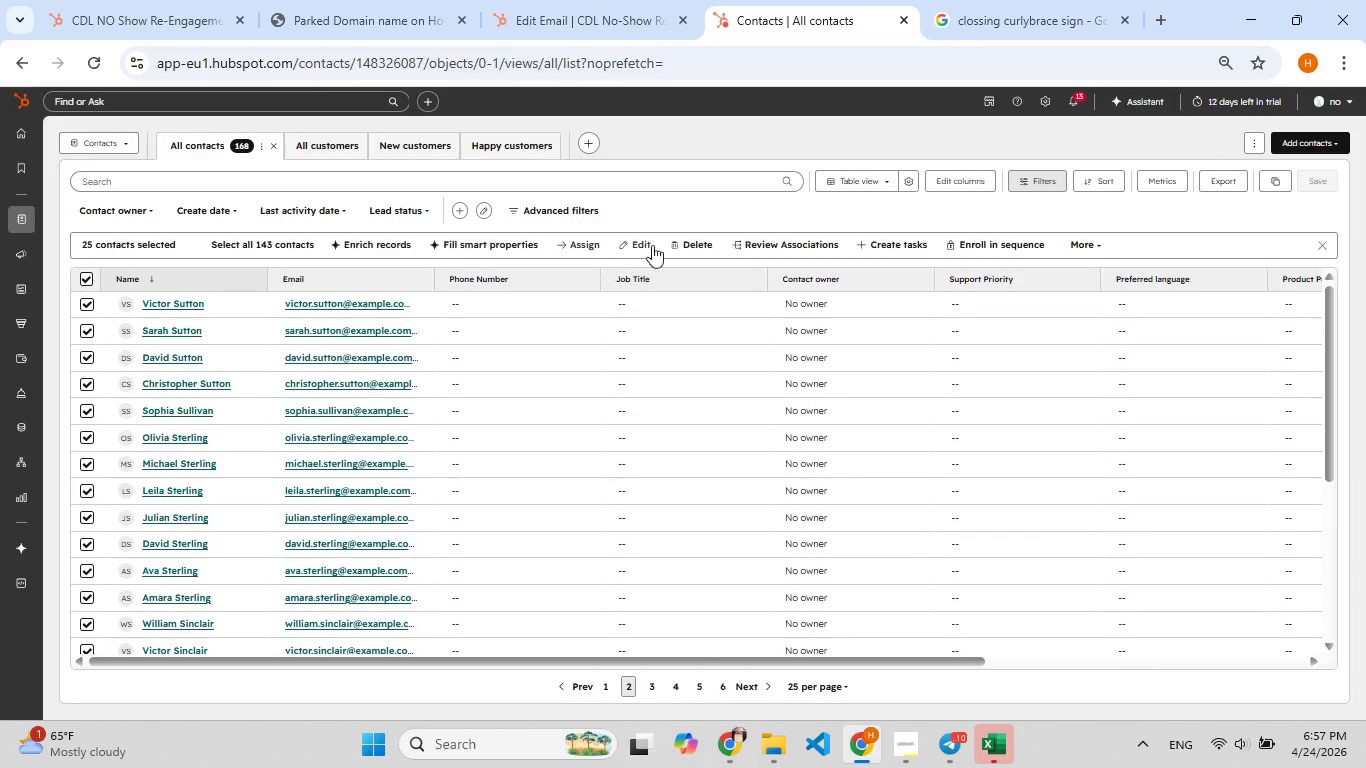 
left_click([697, 240])
 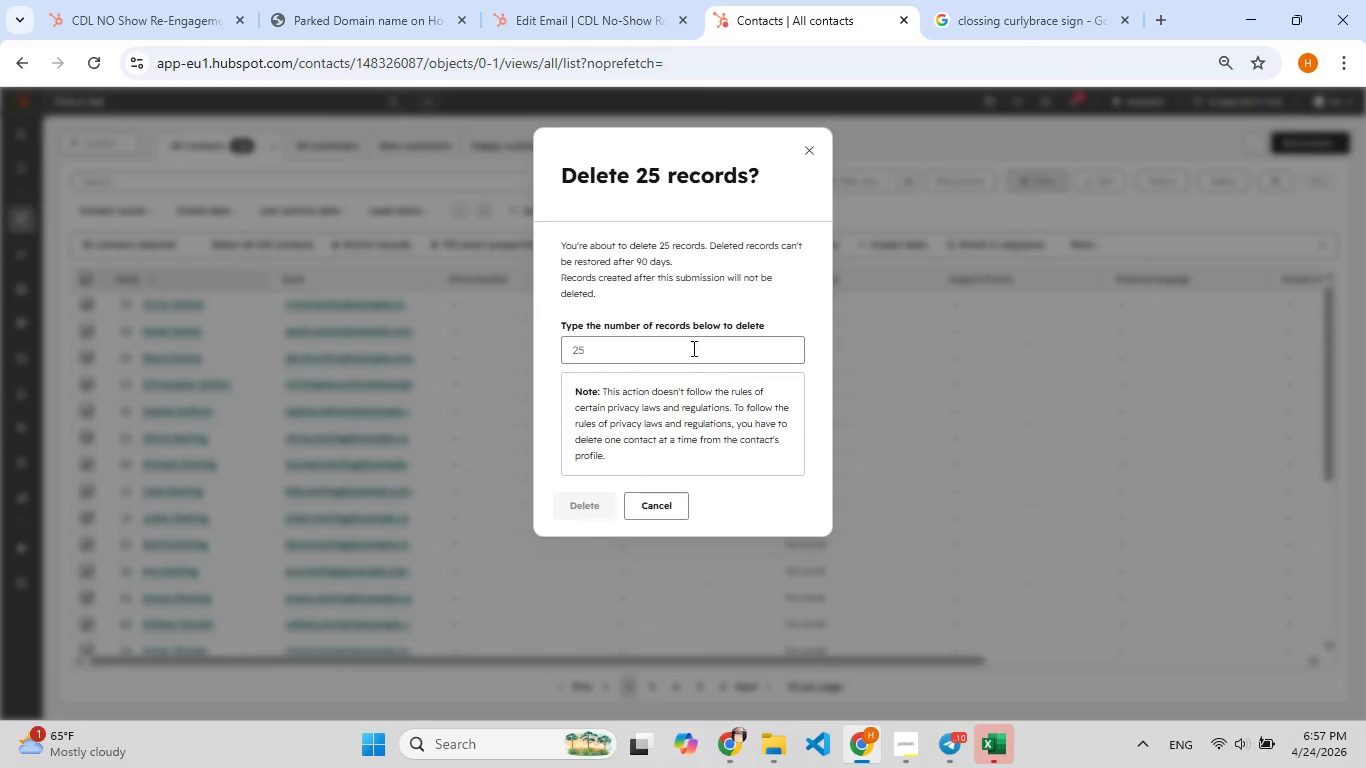 
left_click([686, 352])
 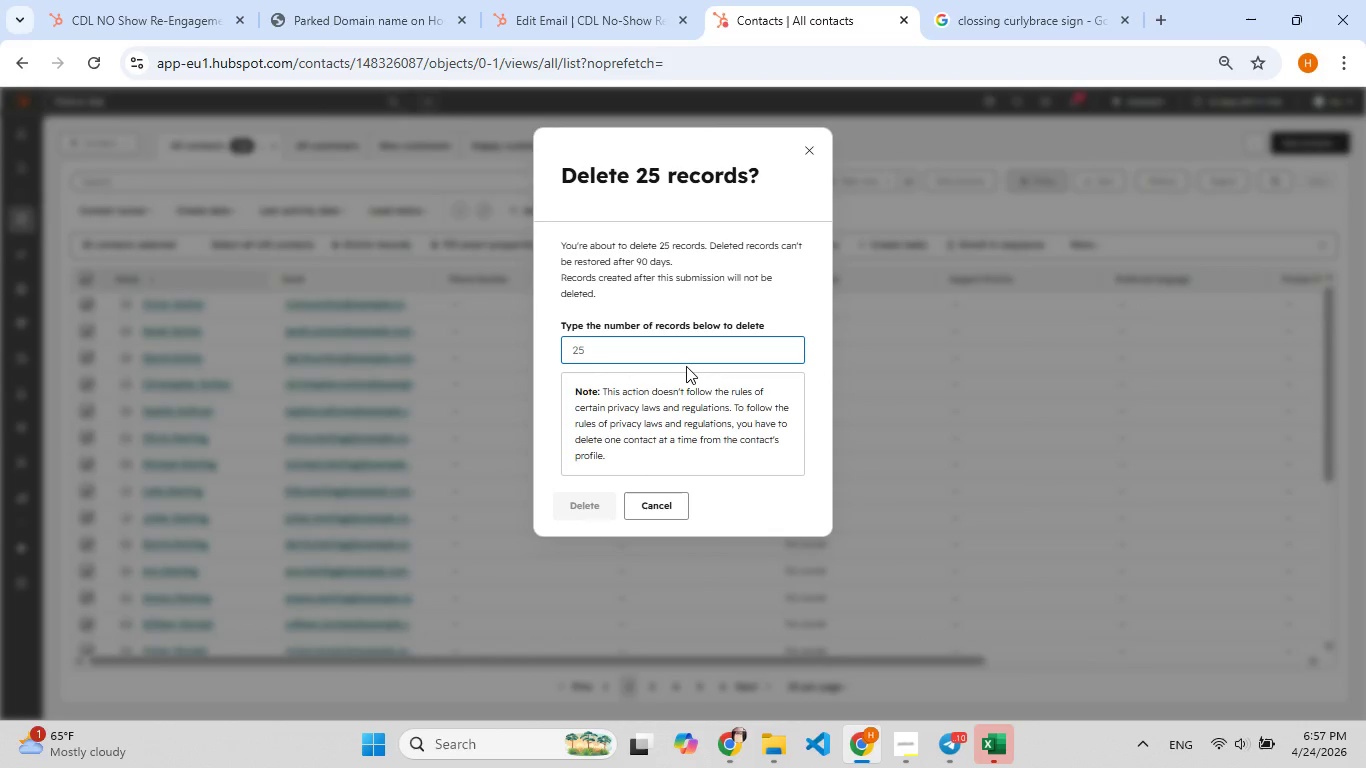 
type(25)
 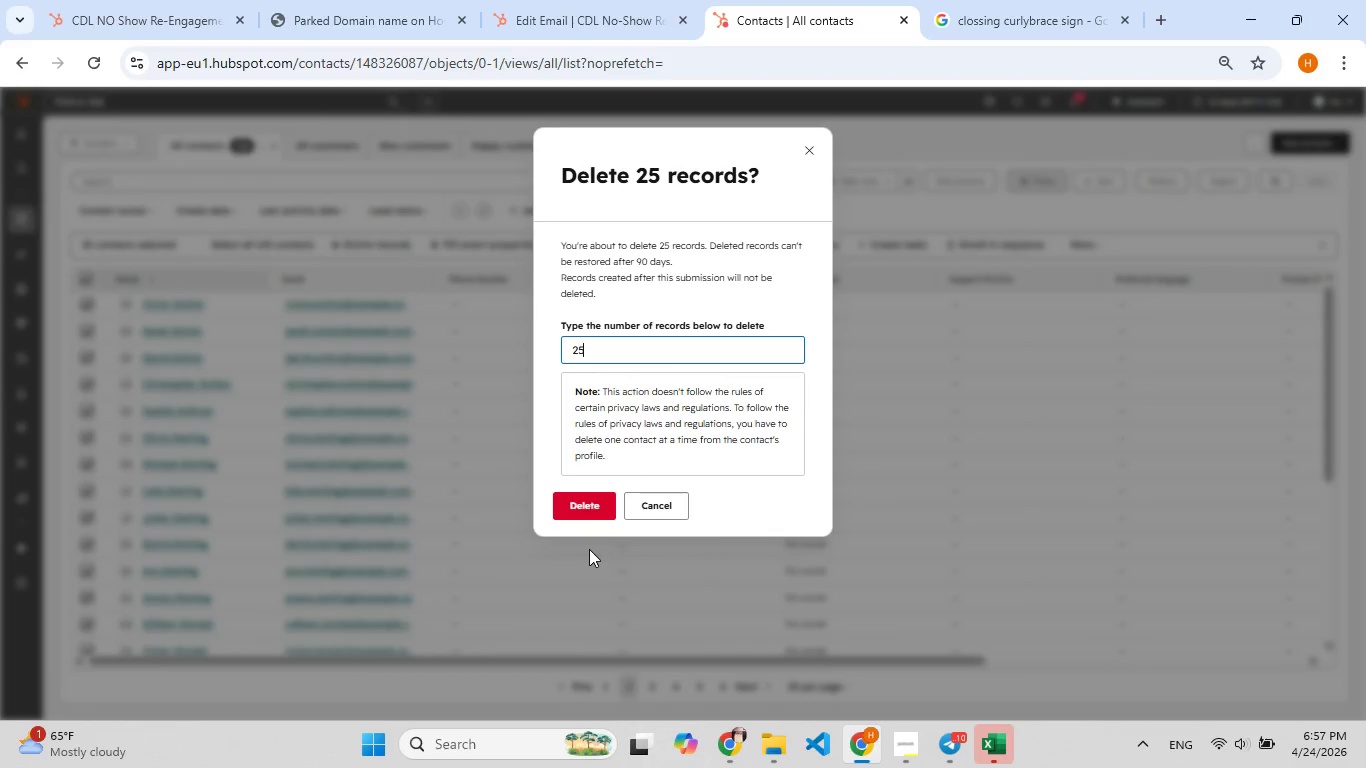 
left_click([589, 513])
 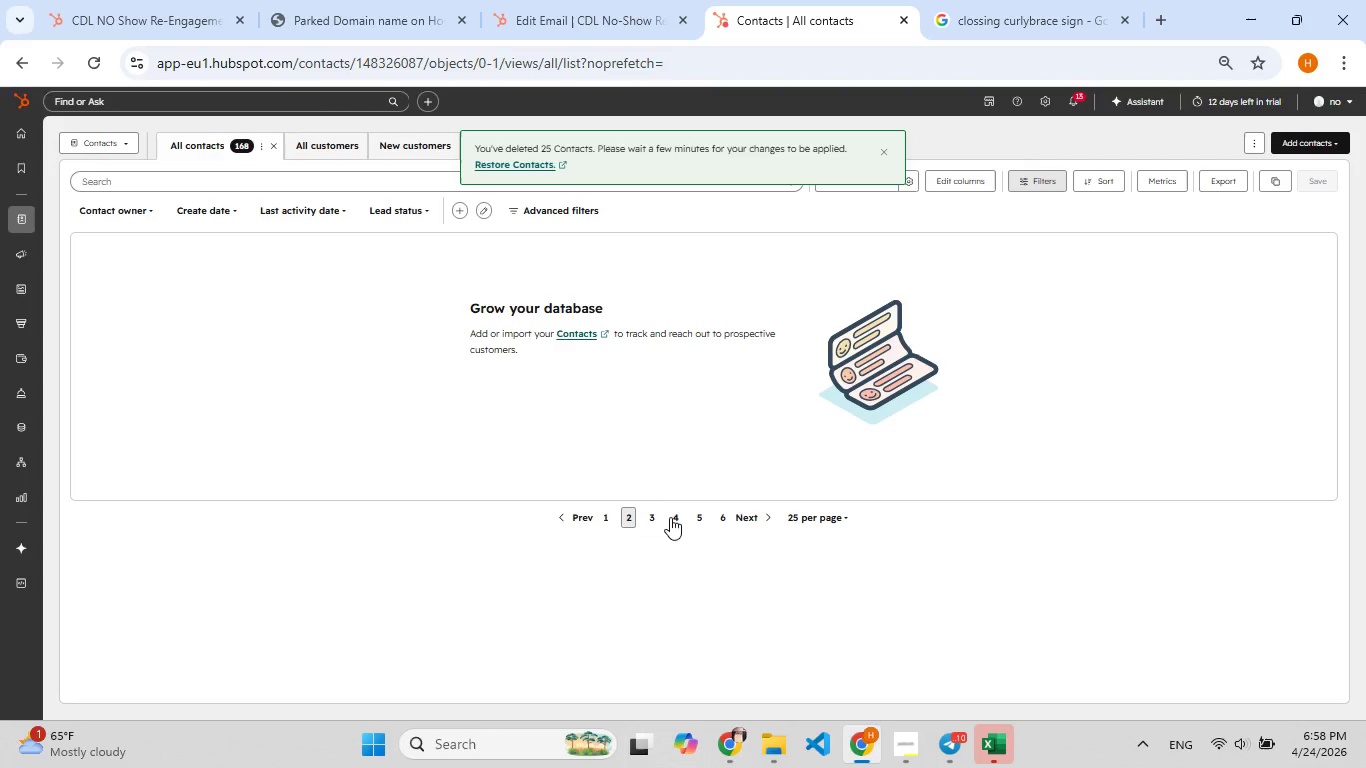 
left_click([601, 514])
 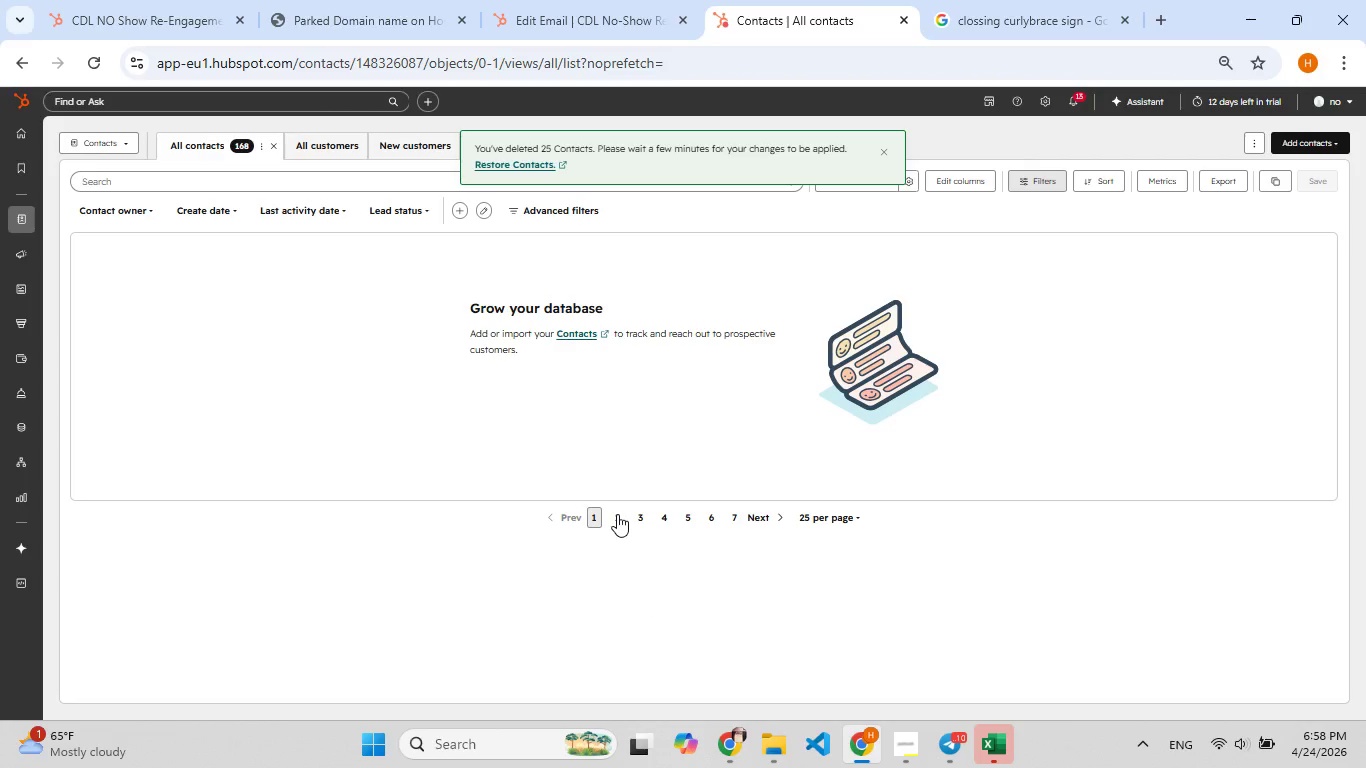 
left_click([617, 514])
 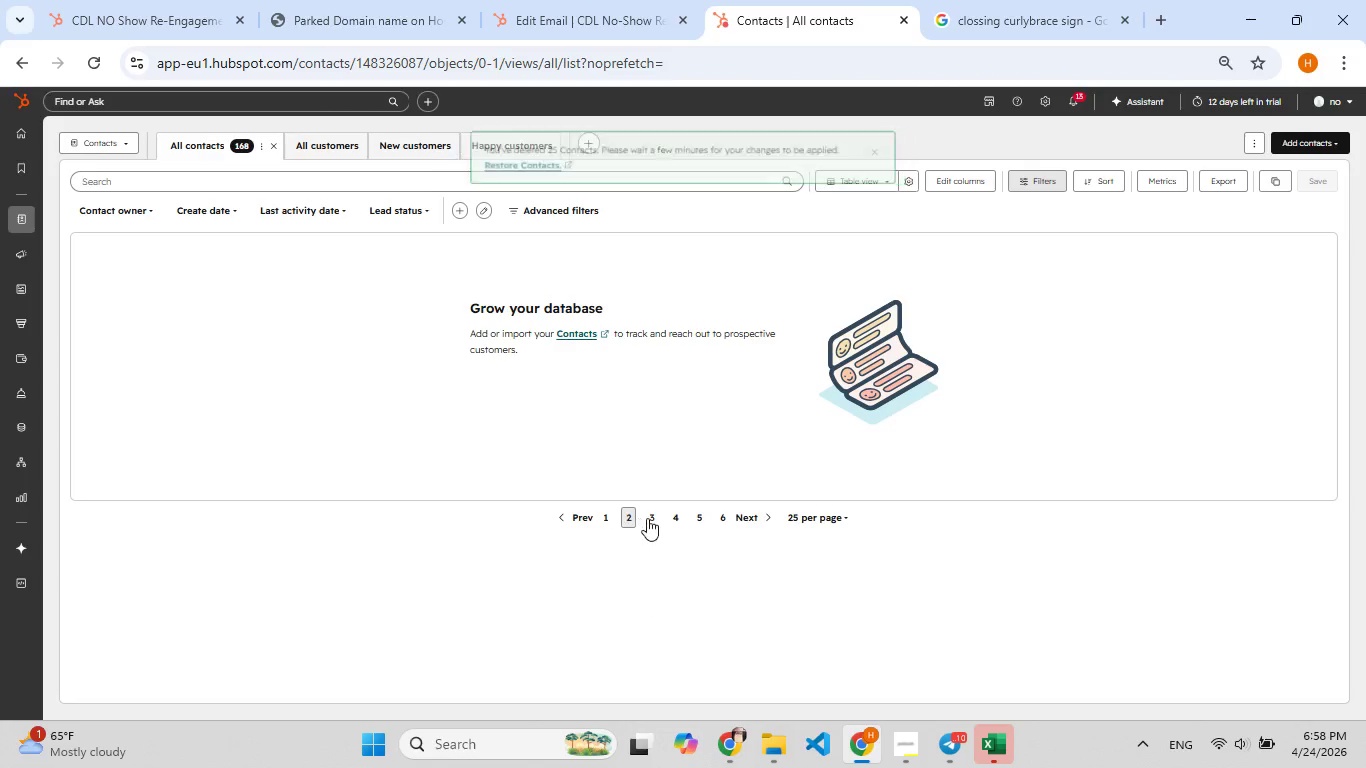 
left_click([647, 518])
 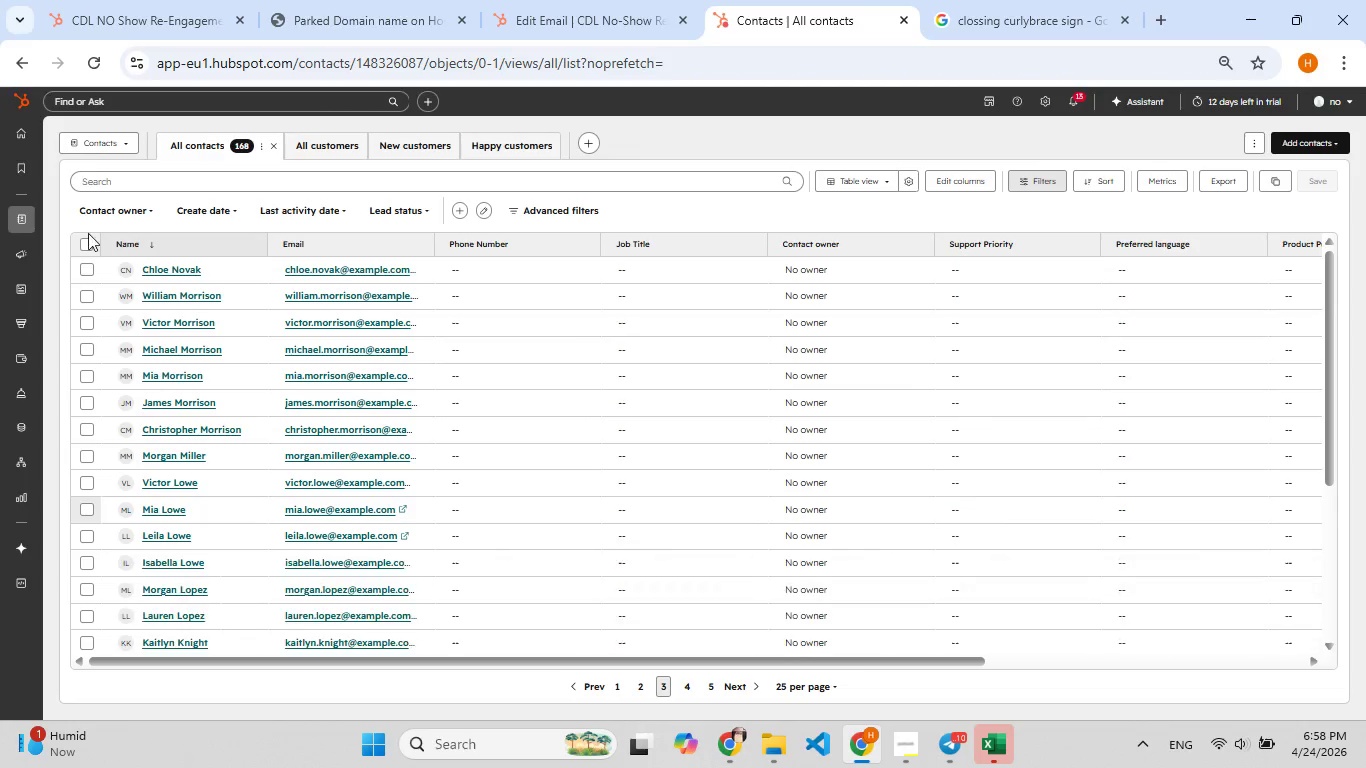 
left_click([87, 246])
 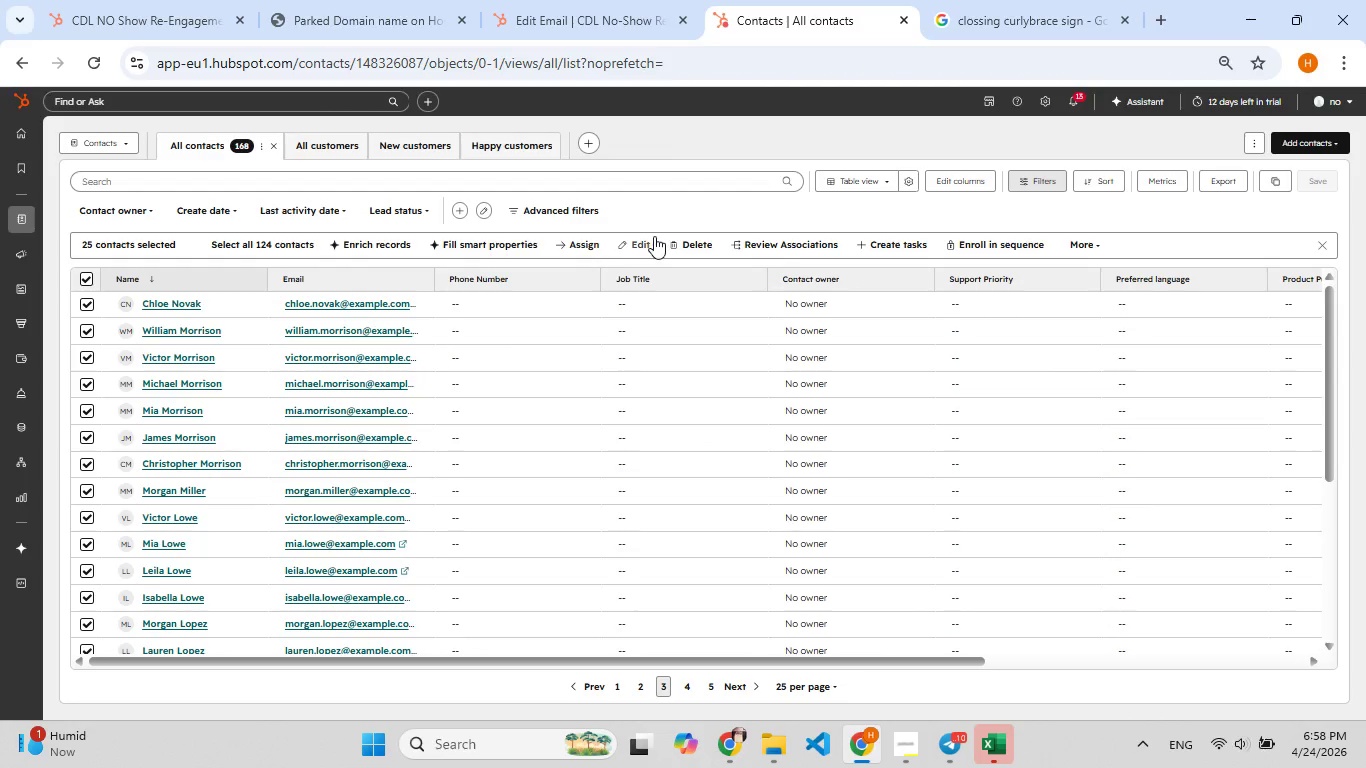 
left_click([684, 236])
 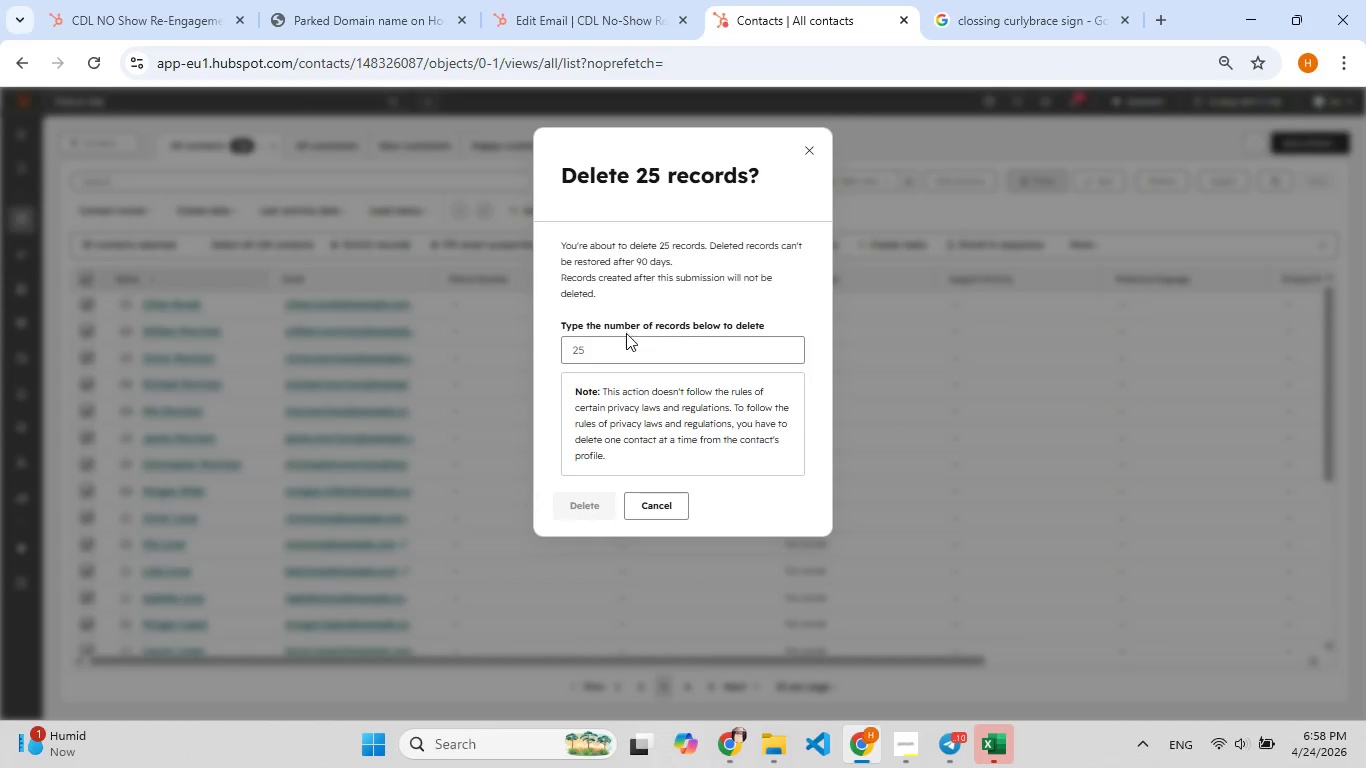 
left_click([624, 338])
 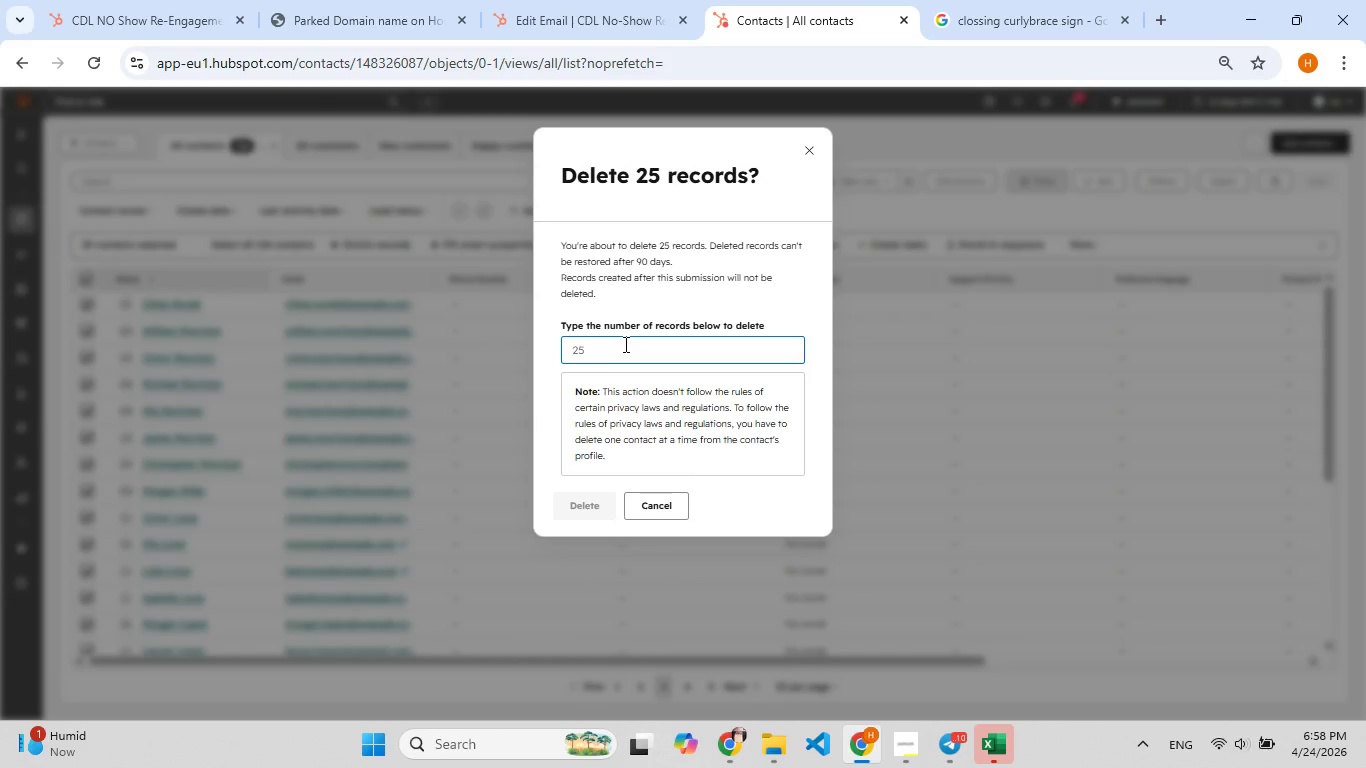 
type(25)
 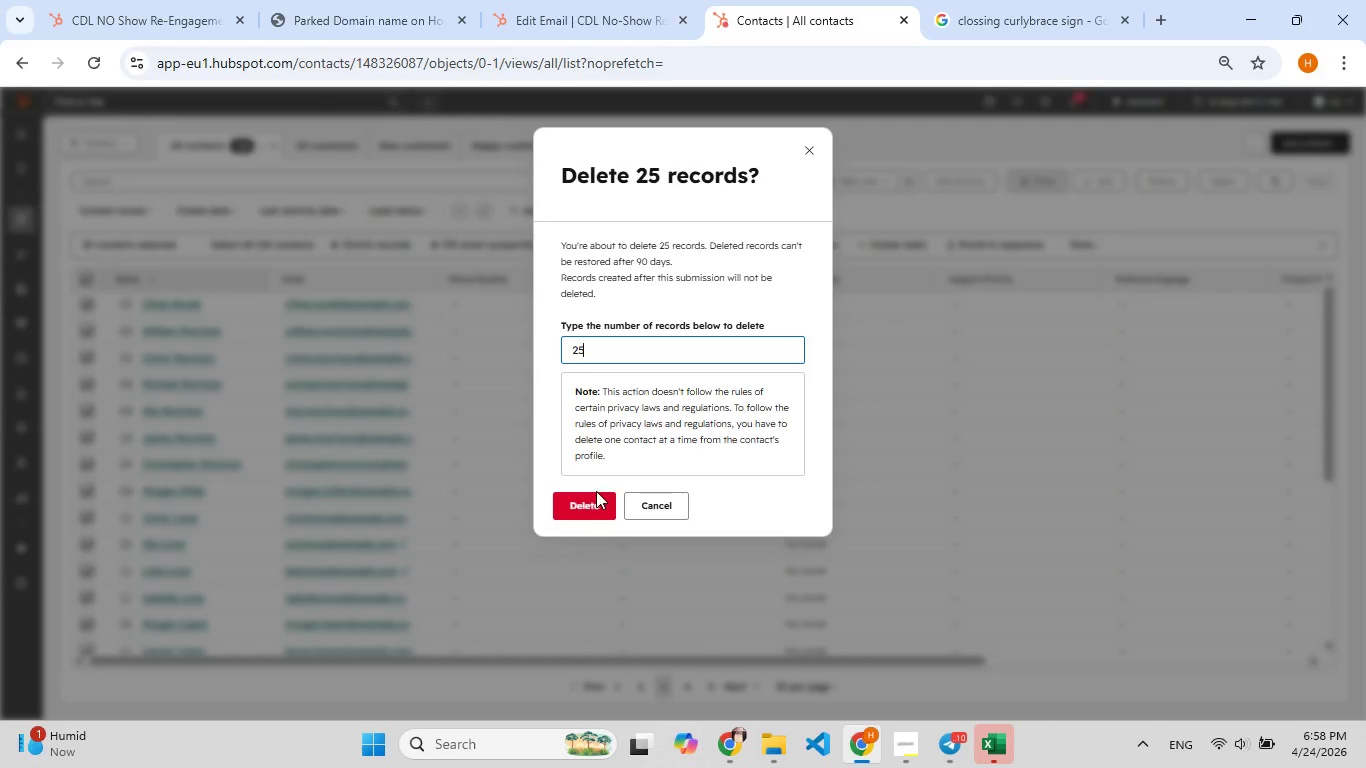 
left_click([596, 496])
 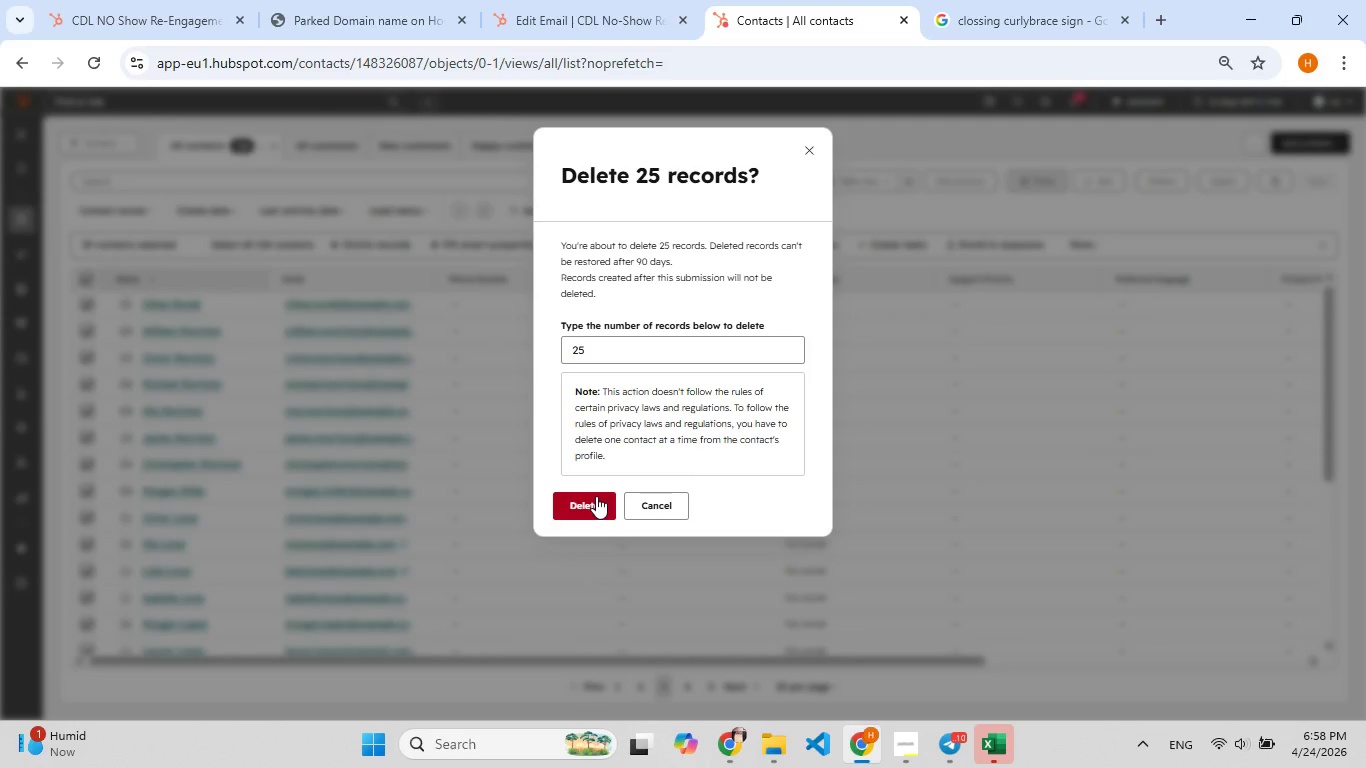 
left_click([596, 496])
 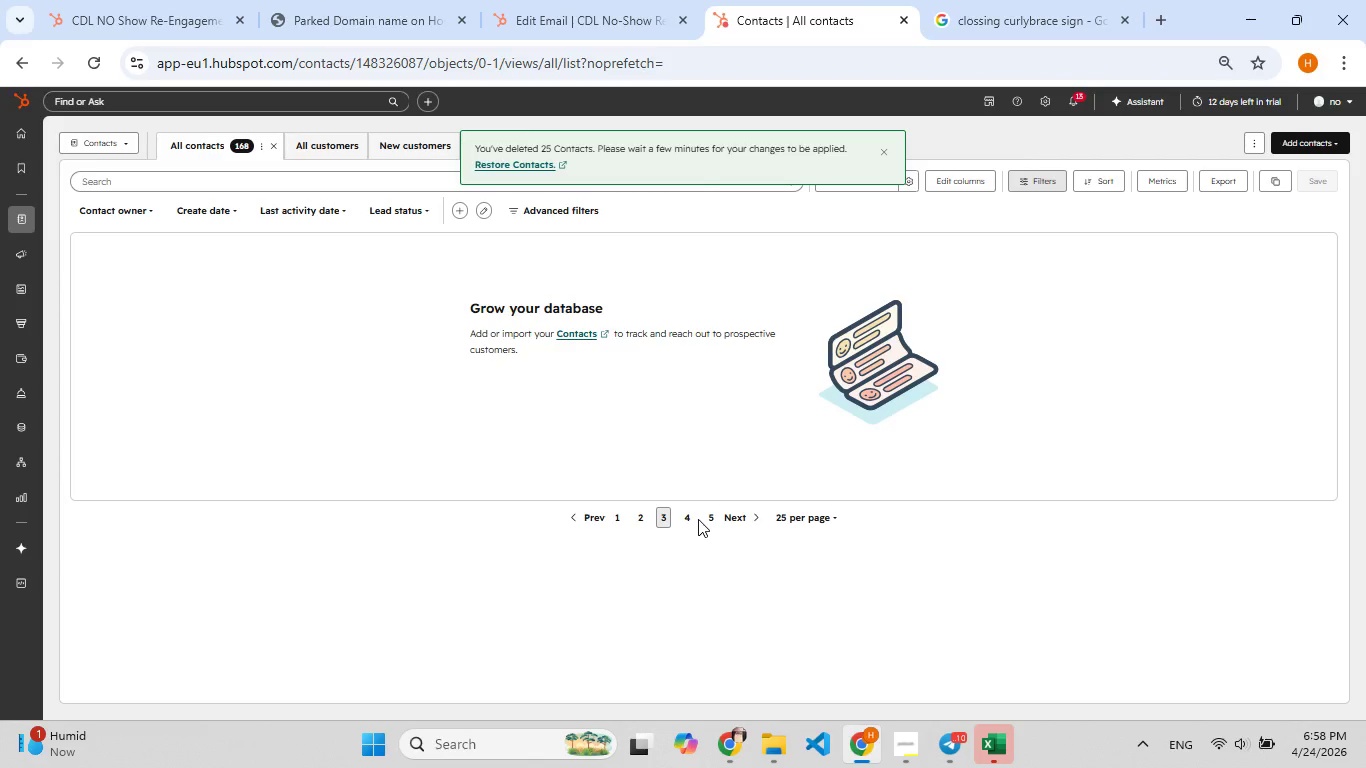 
left_click([689, 519])
 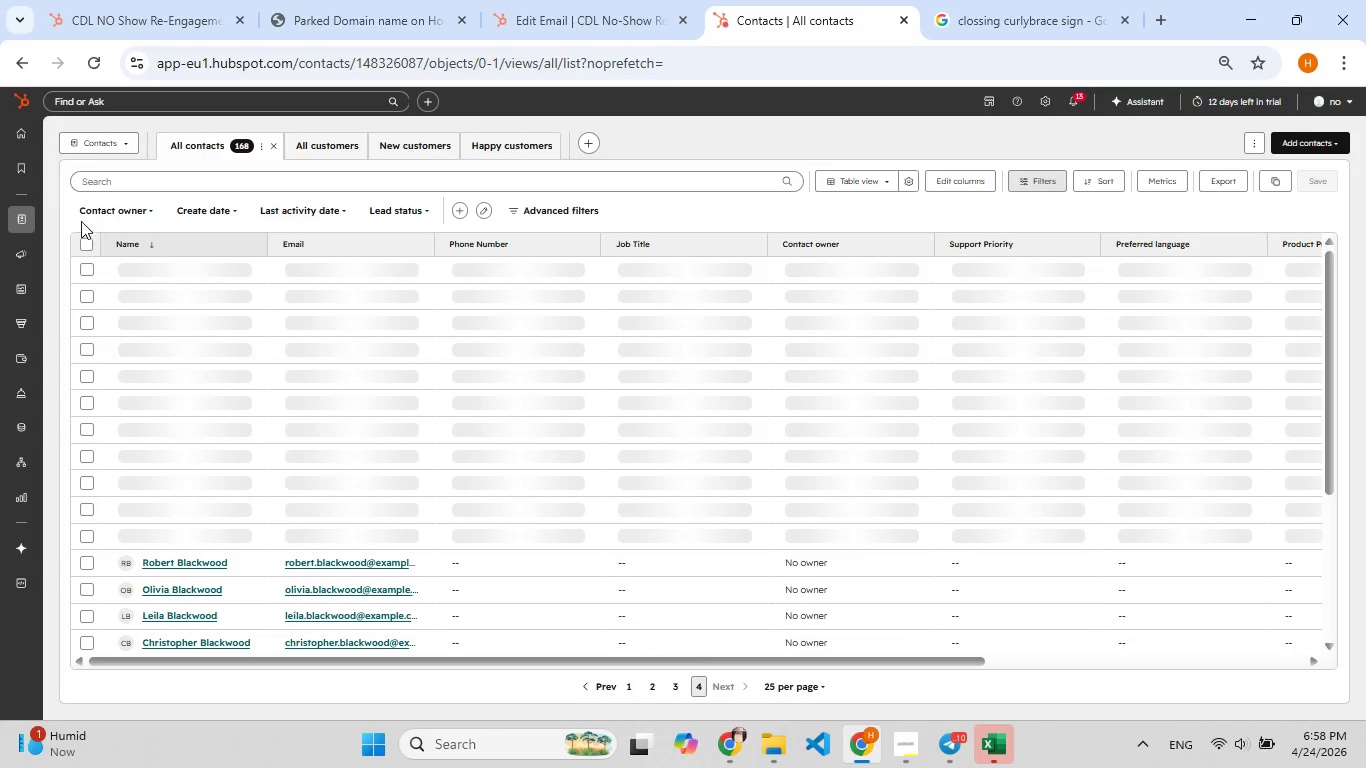 
left_click([81, 238])
 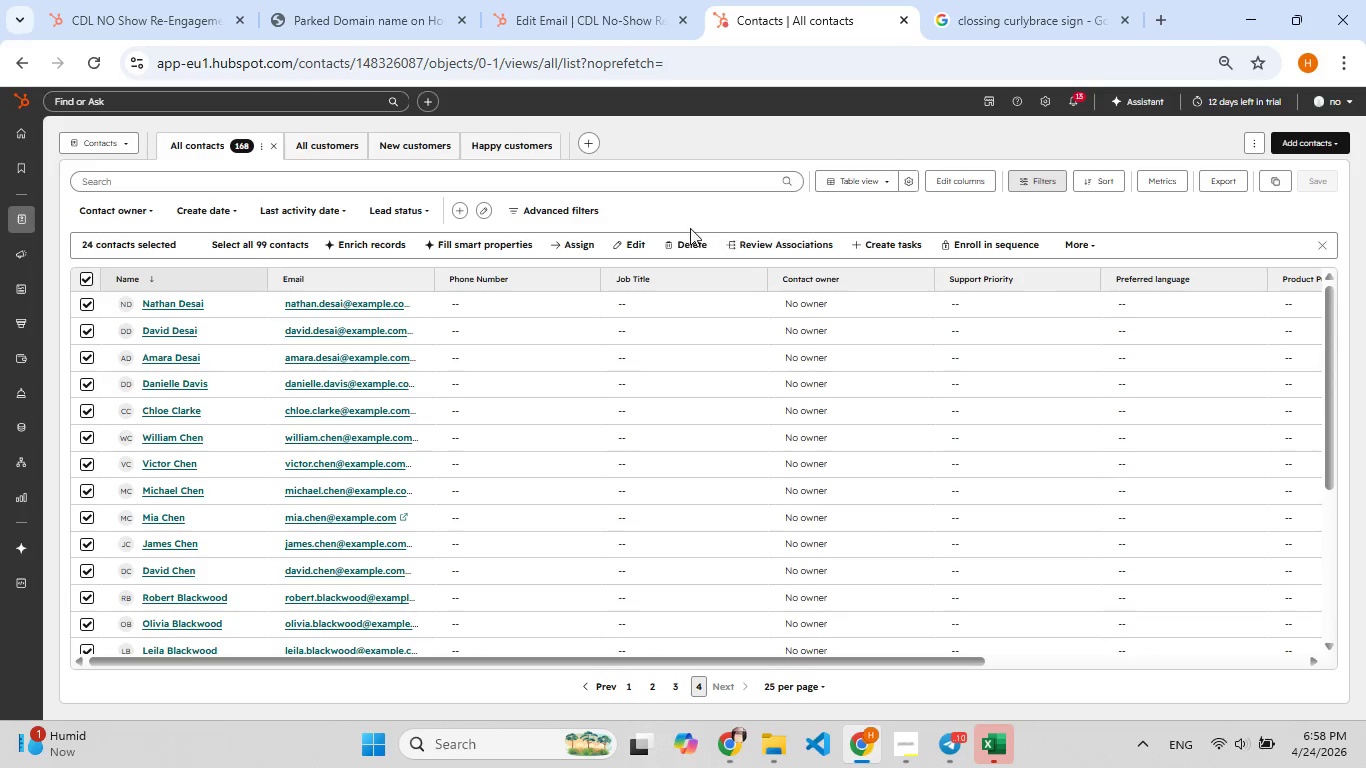 
left_click([681, 249])
 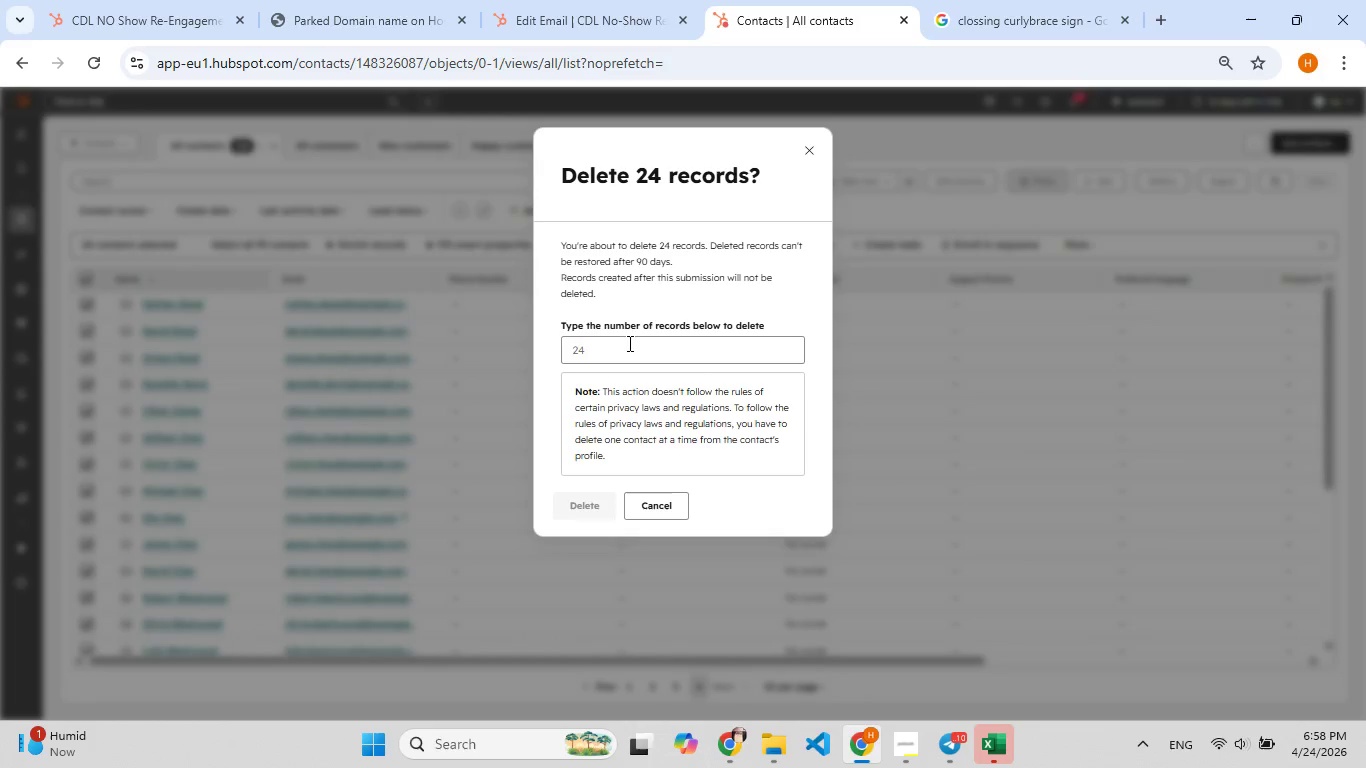 
left_click([626, 350])
 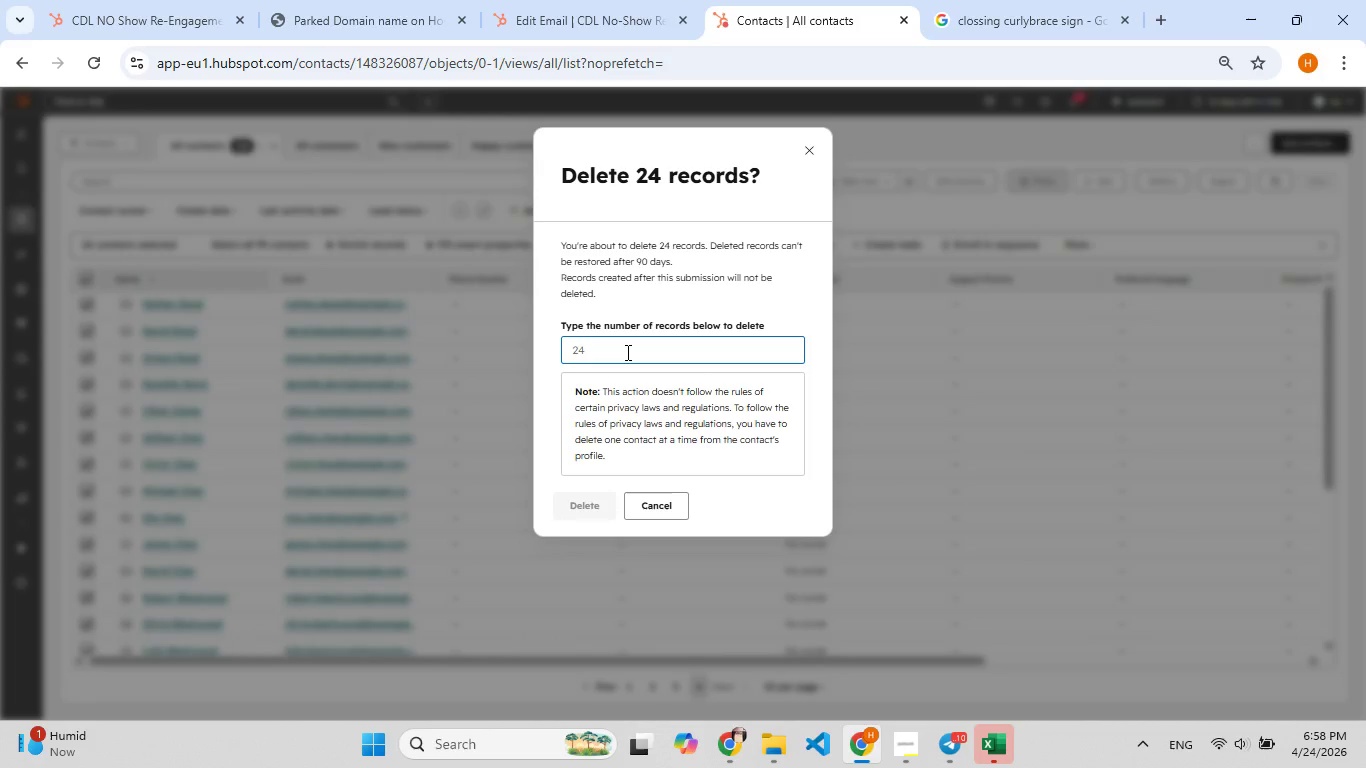 
type(24)
 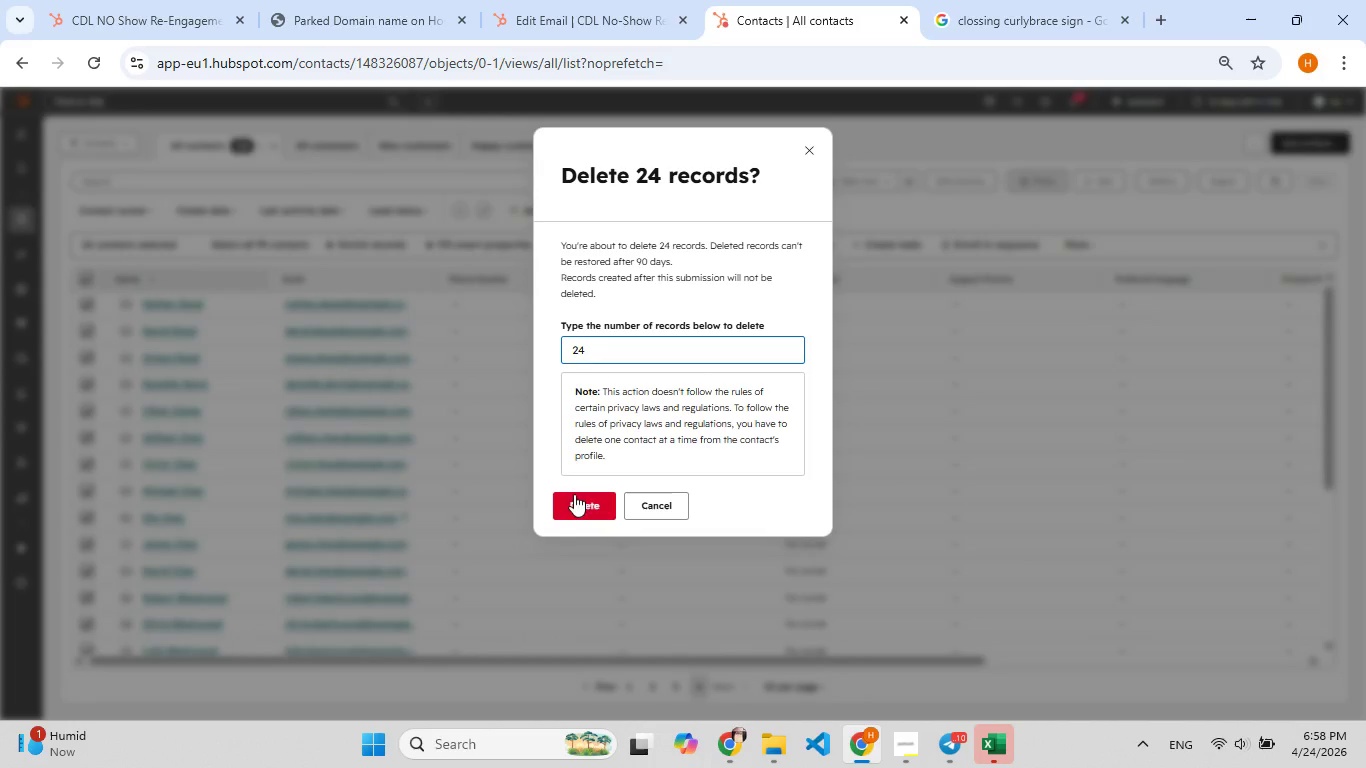 
left_click([575, 499])
 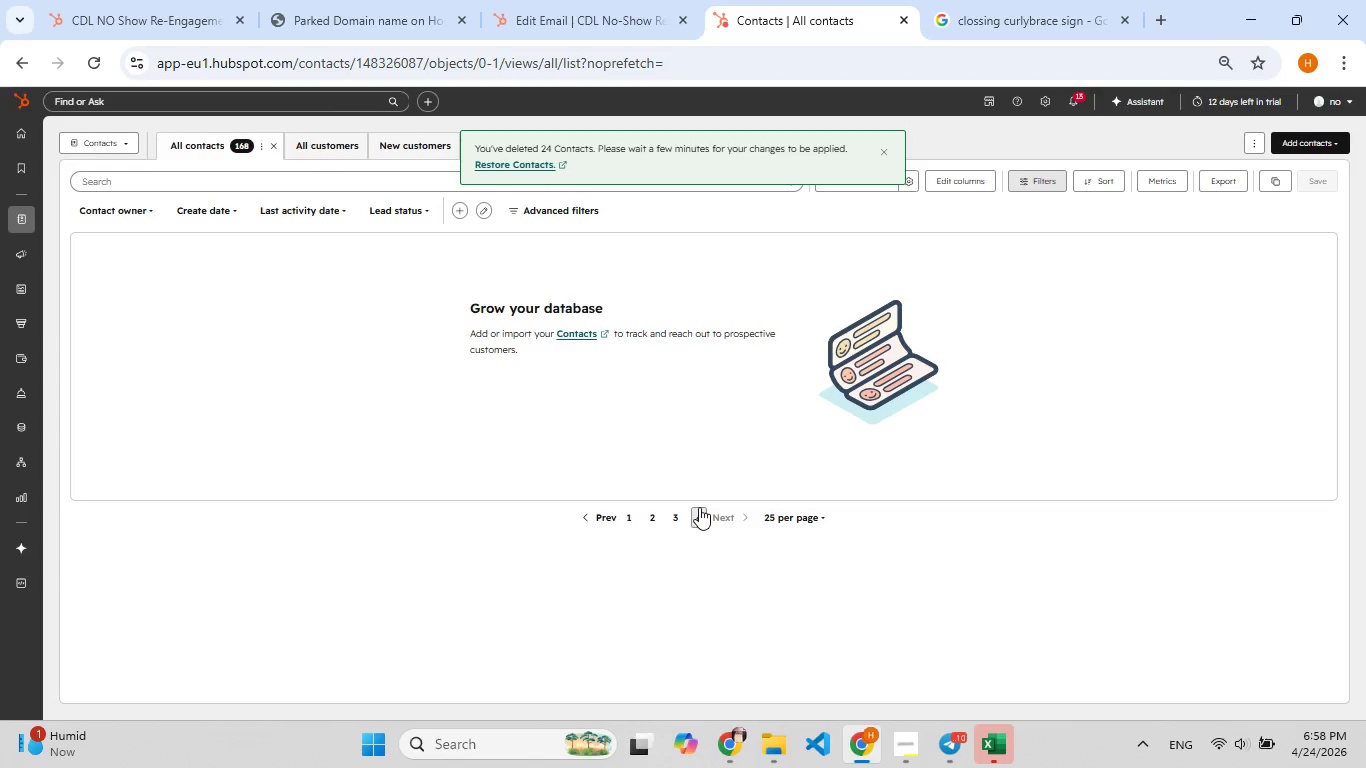 
left_click([611, 508])
 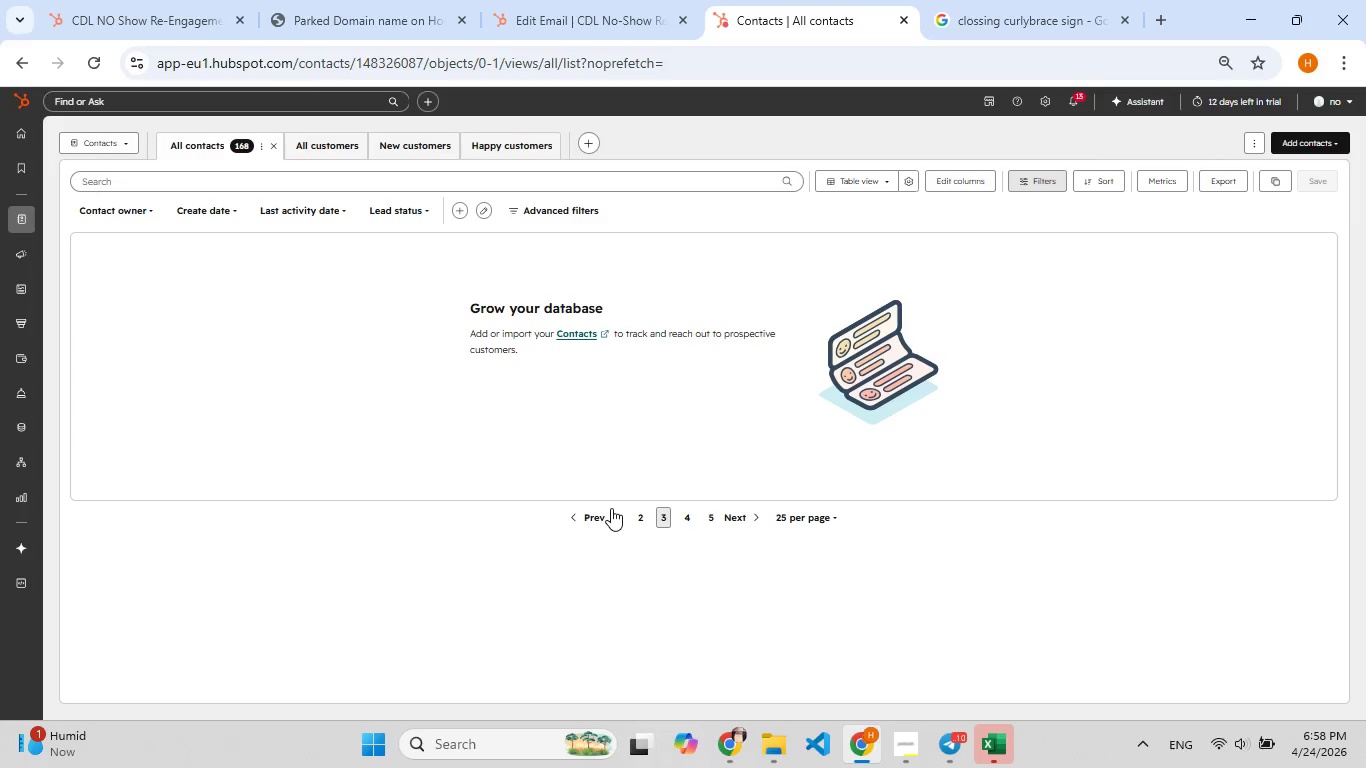 
left_click([610, 508])
 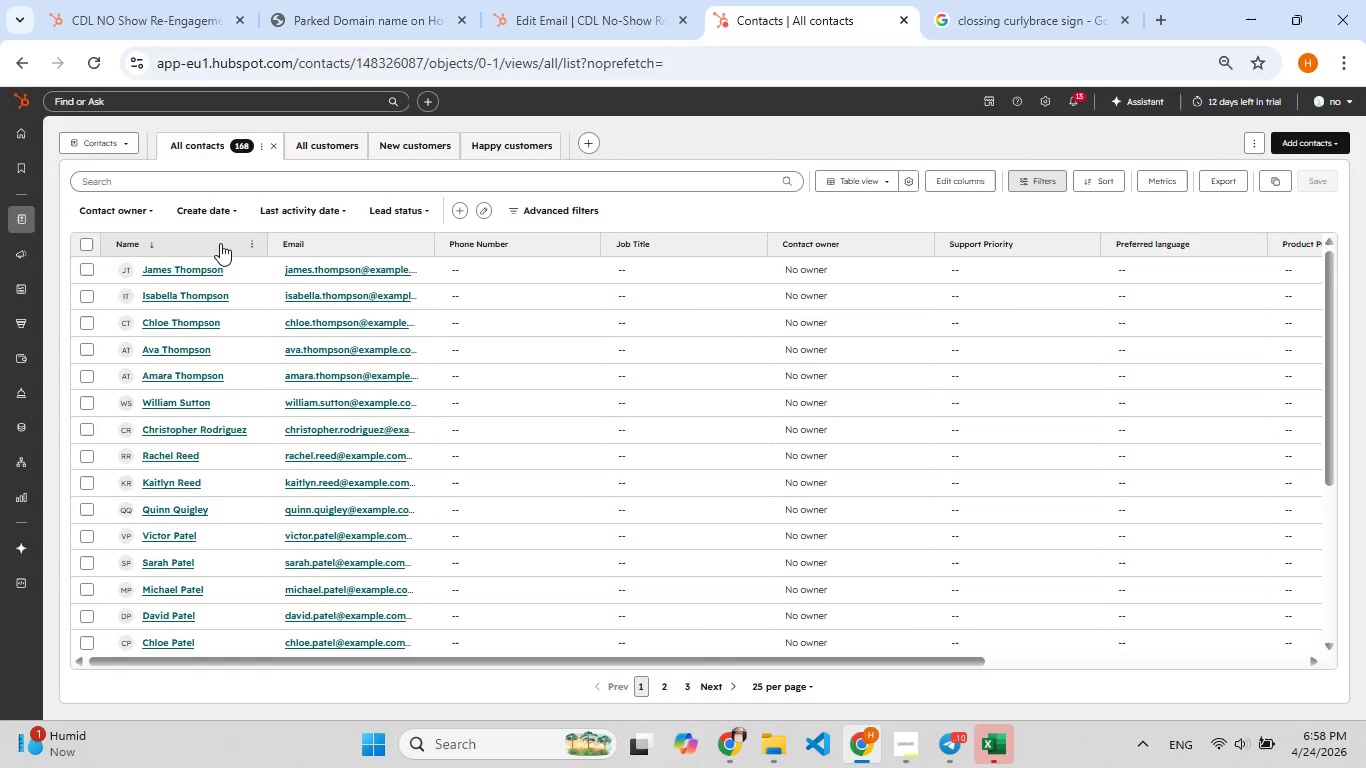 
left_click([86, 243])
 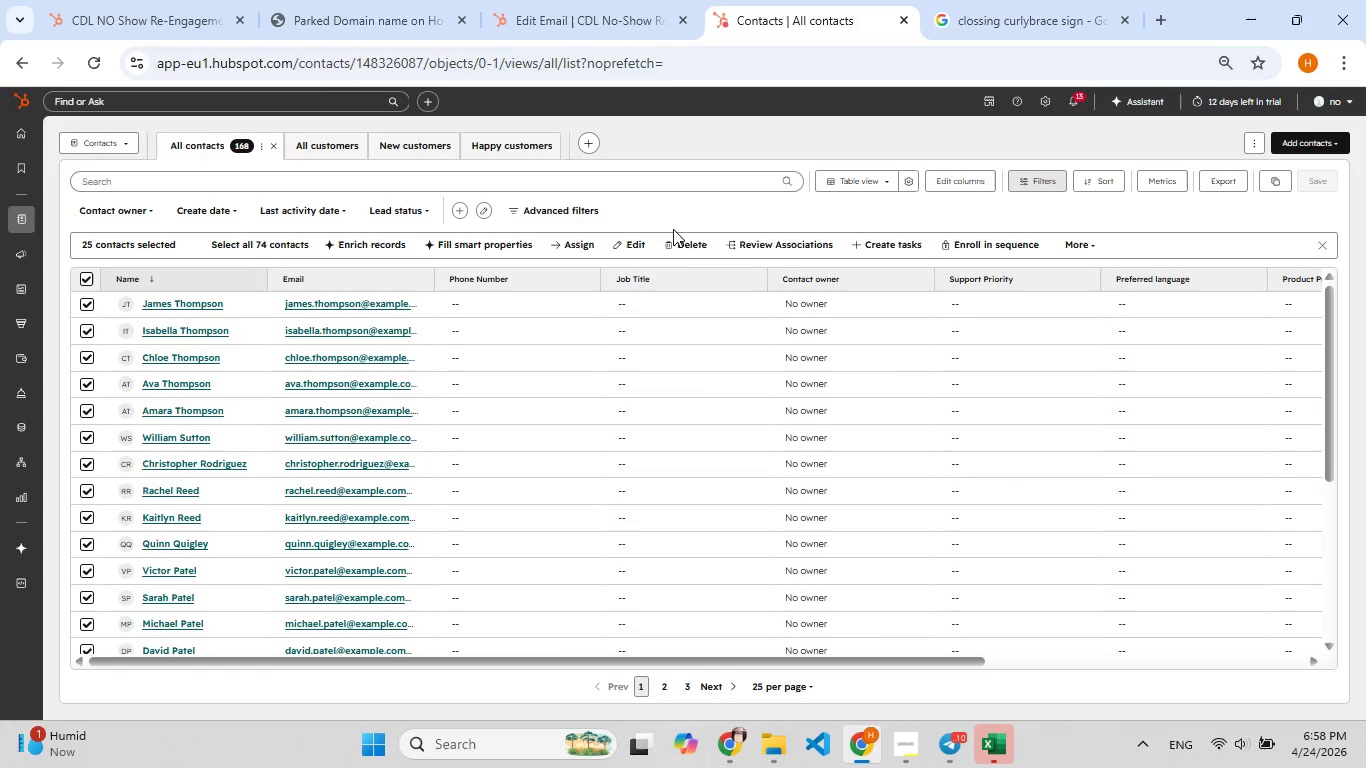 
left_click([677, 240])
 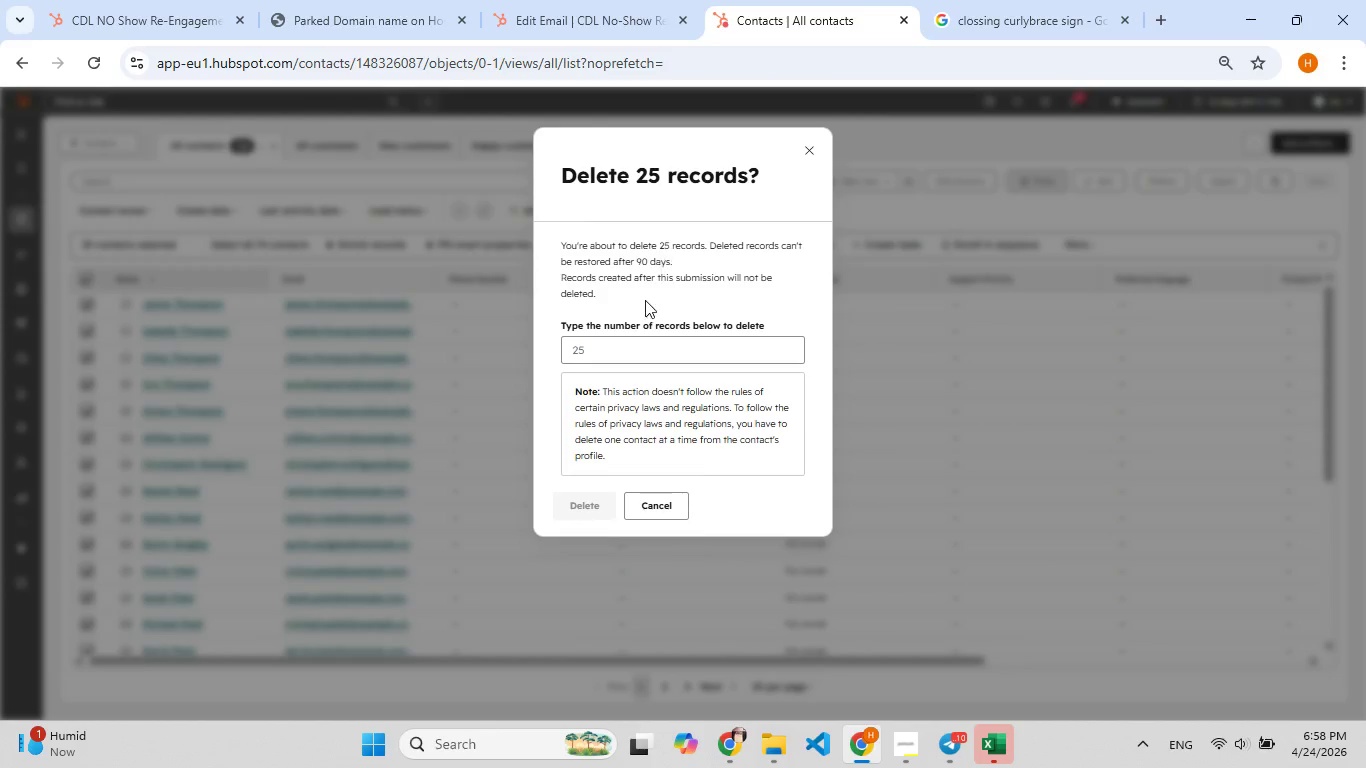 
left_click([635, 339])
 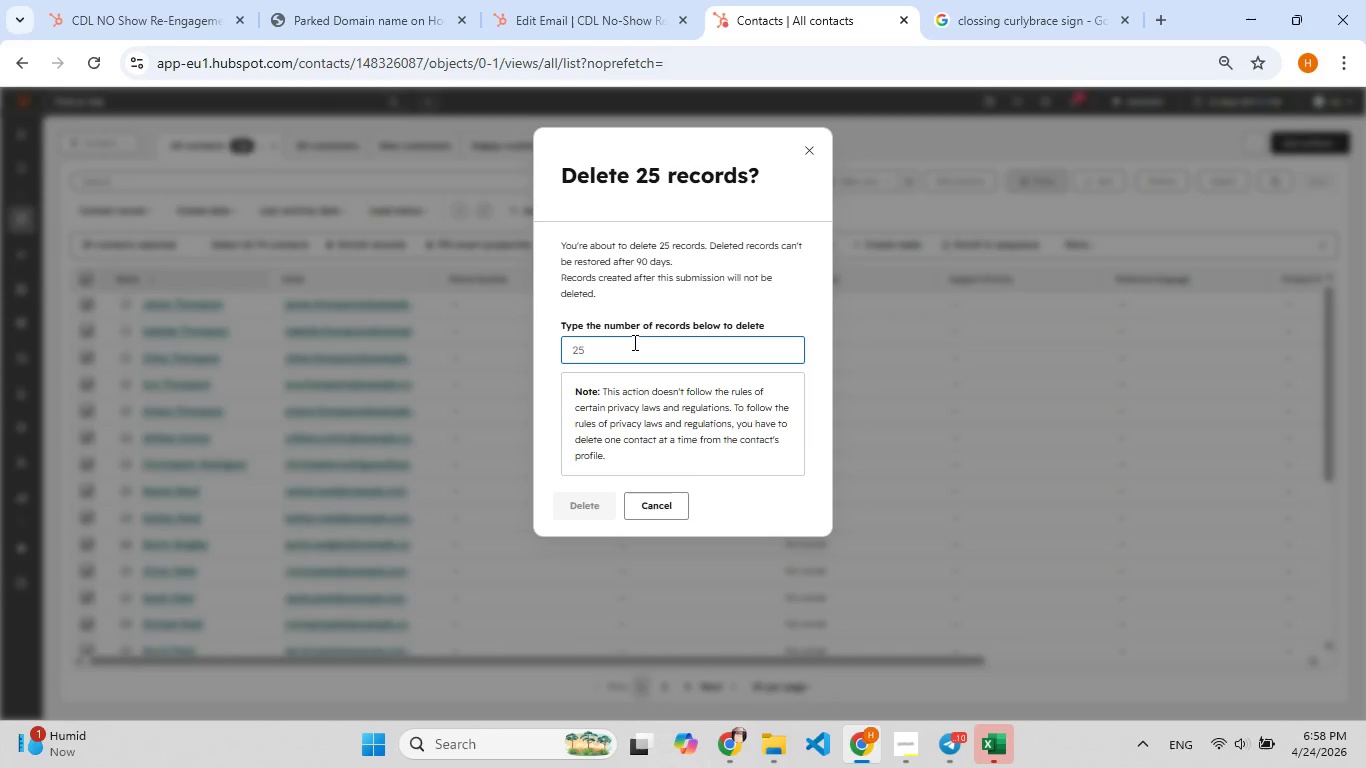 
type(25)
 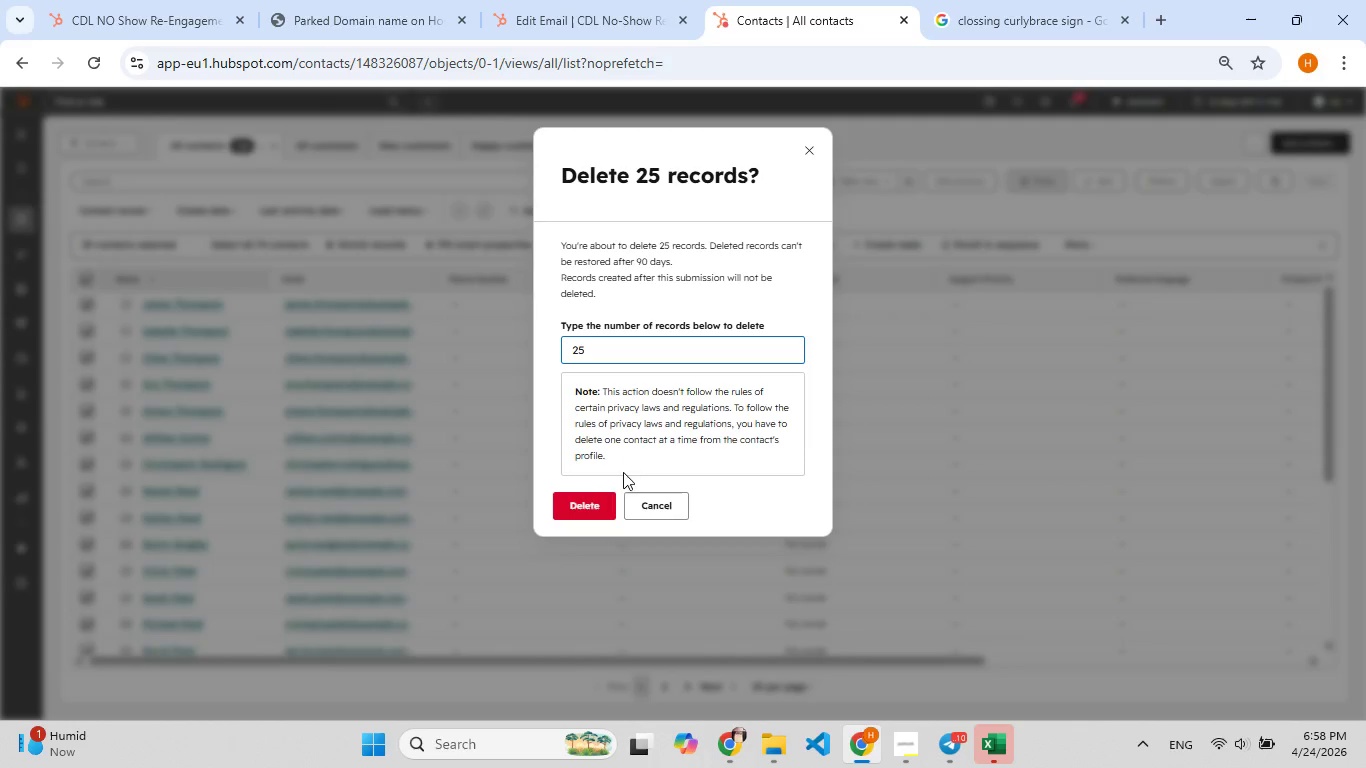 
left_click([604, 493])
 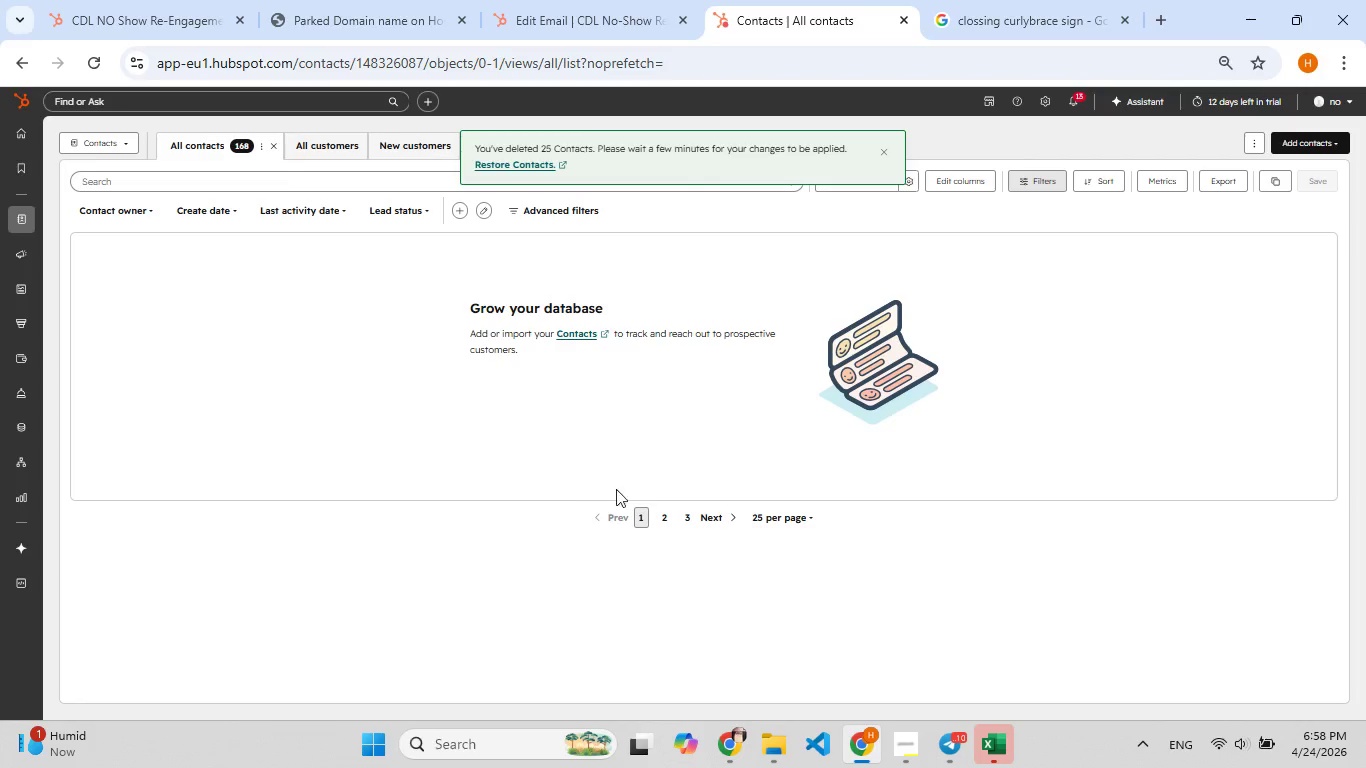 
left_click([714, 516])
 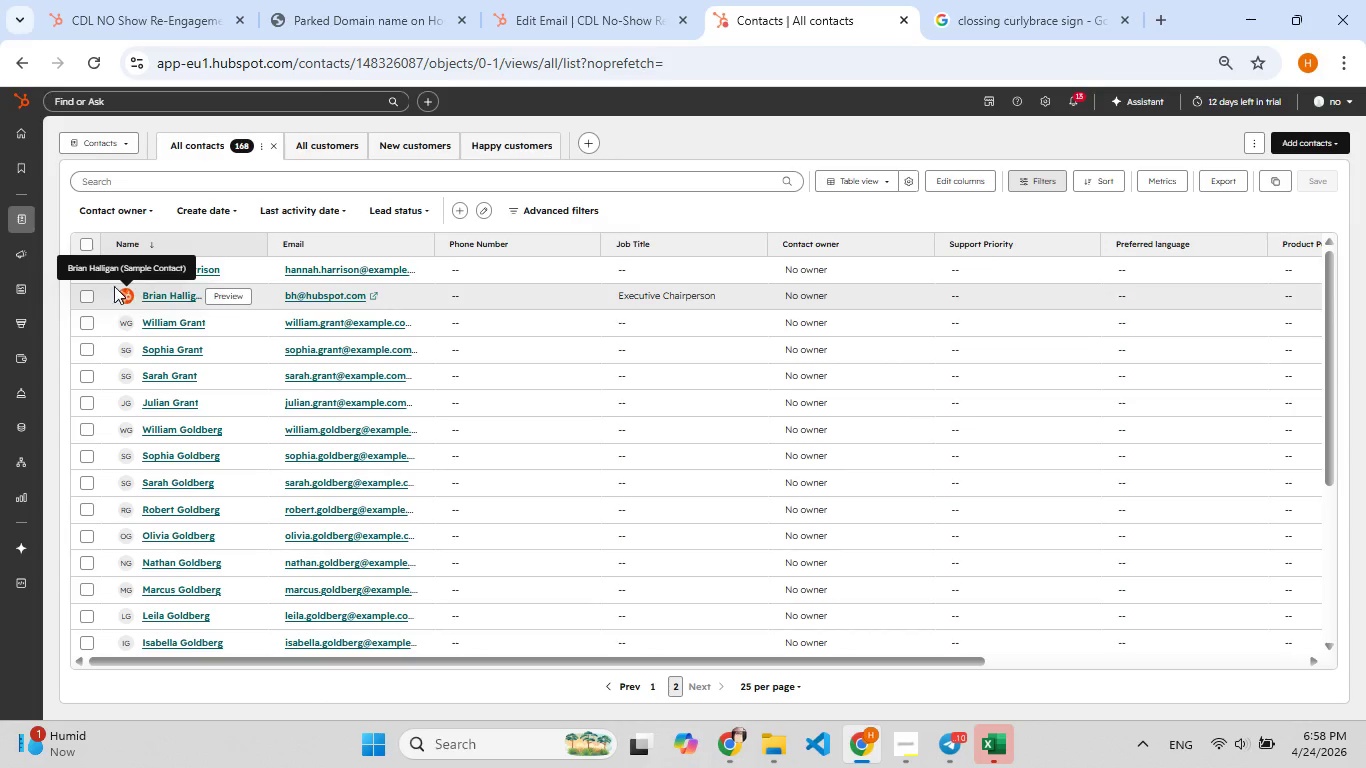 
wait(5.56)
 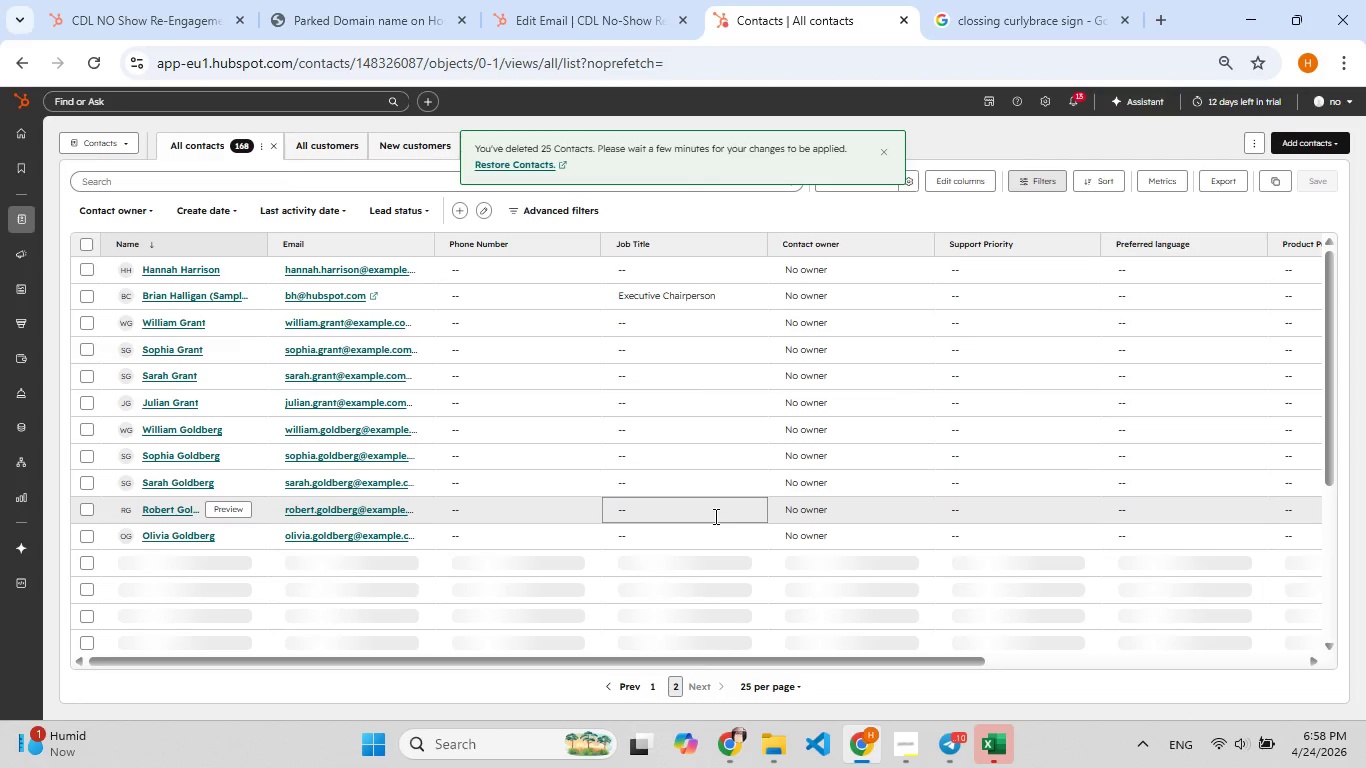 
left_click([92, 240])
 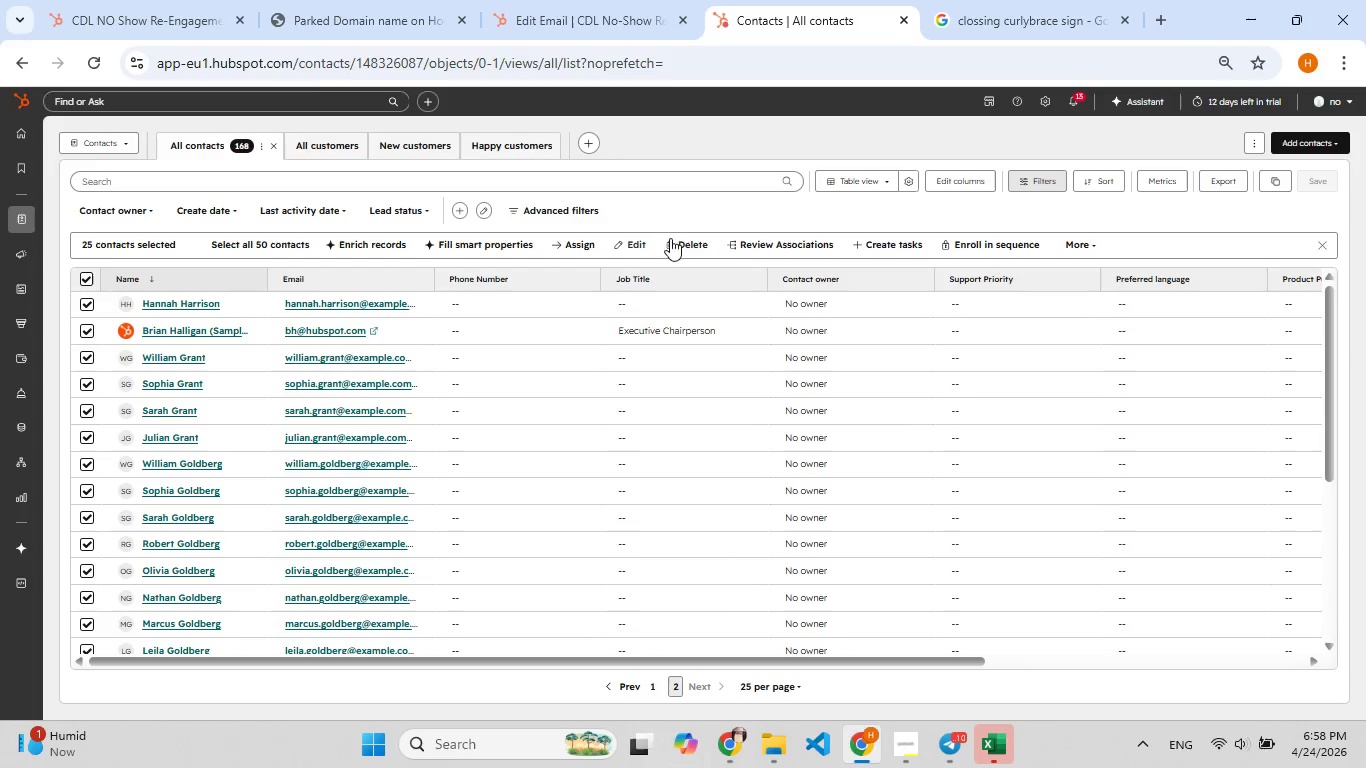 
left_click([690, 235])
 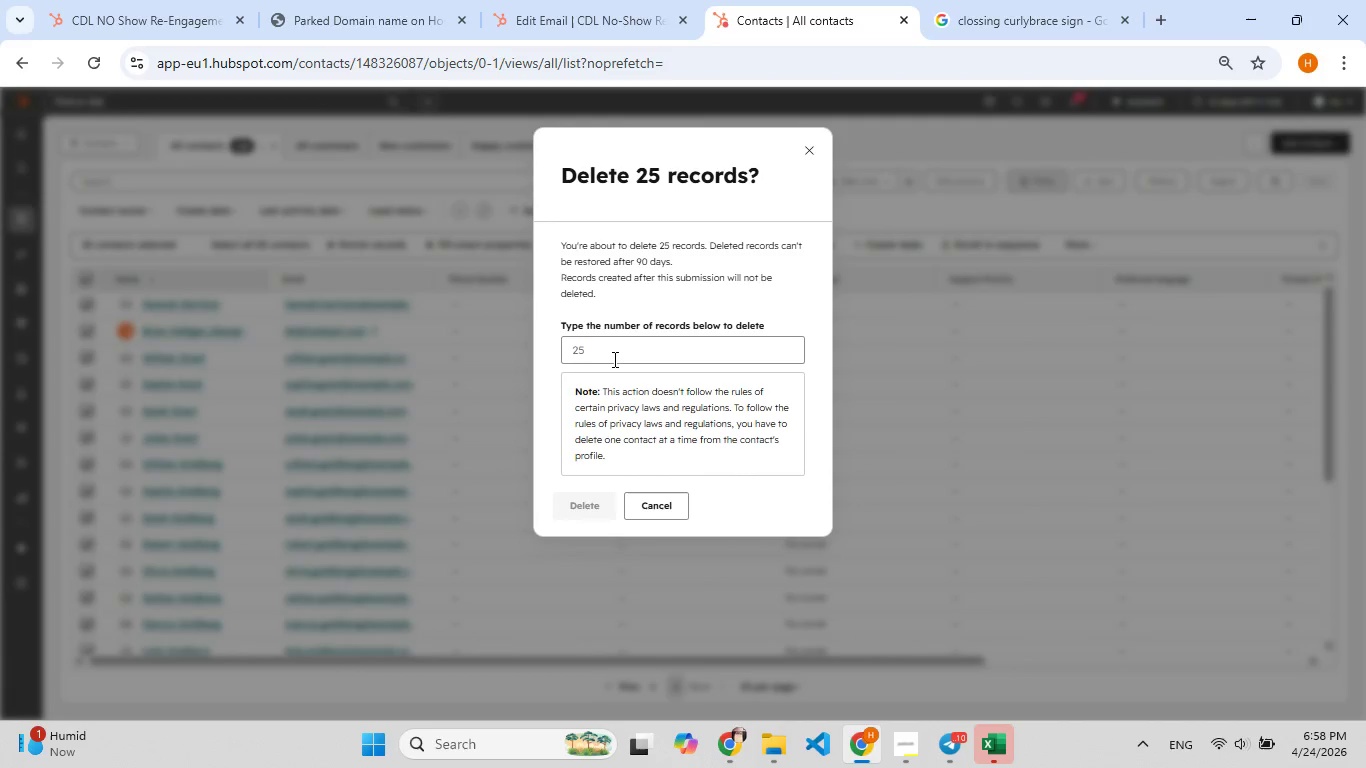 
left_click([617, 359])
 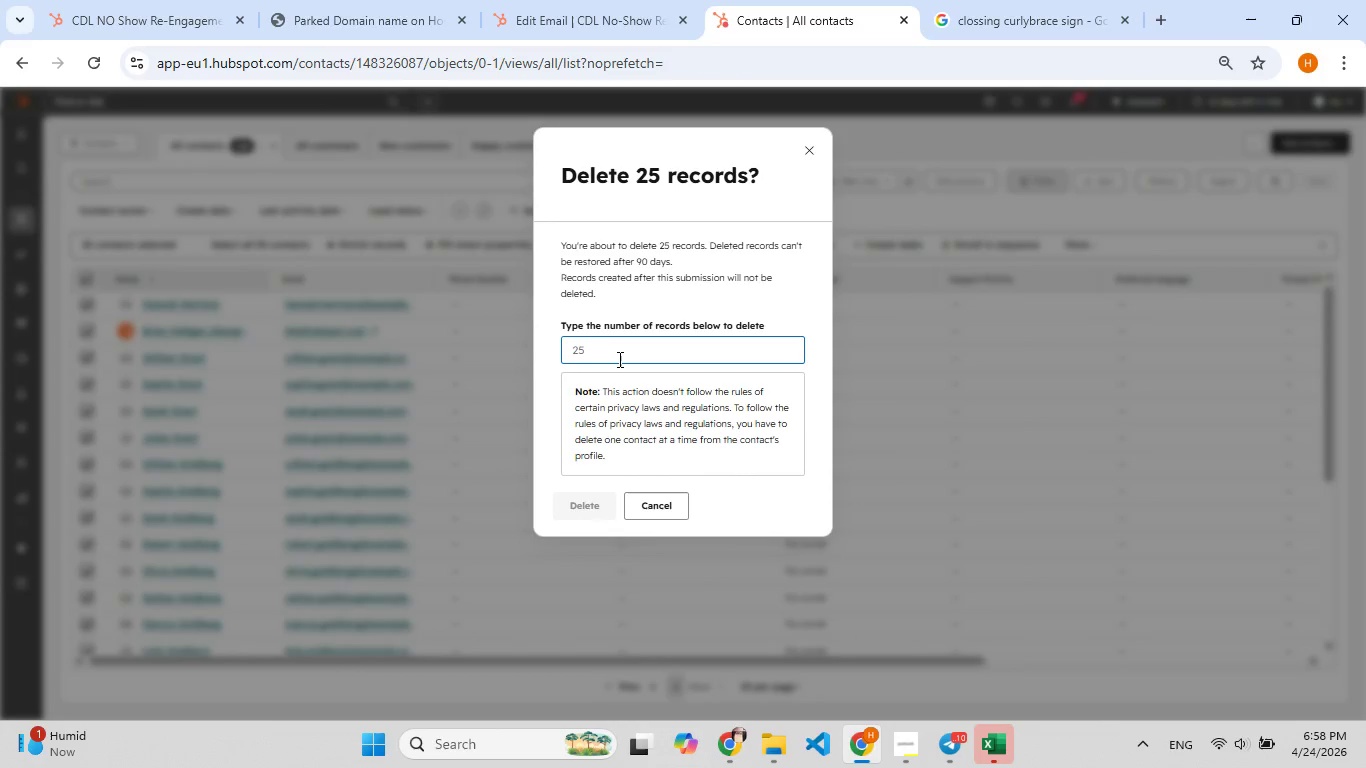 
type(25)
 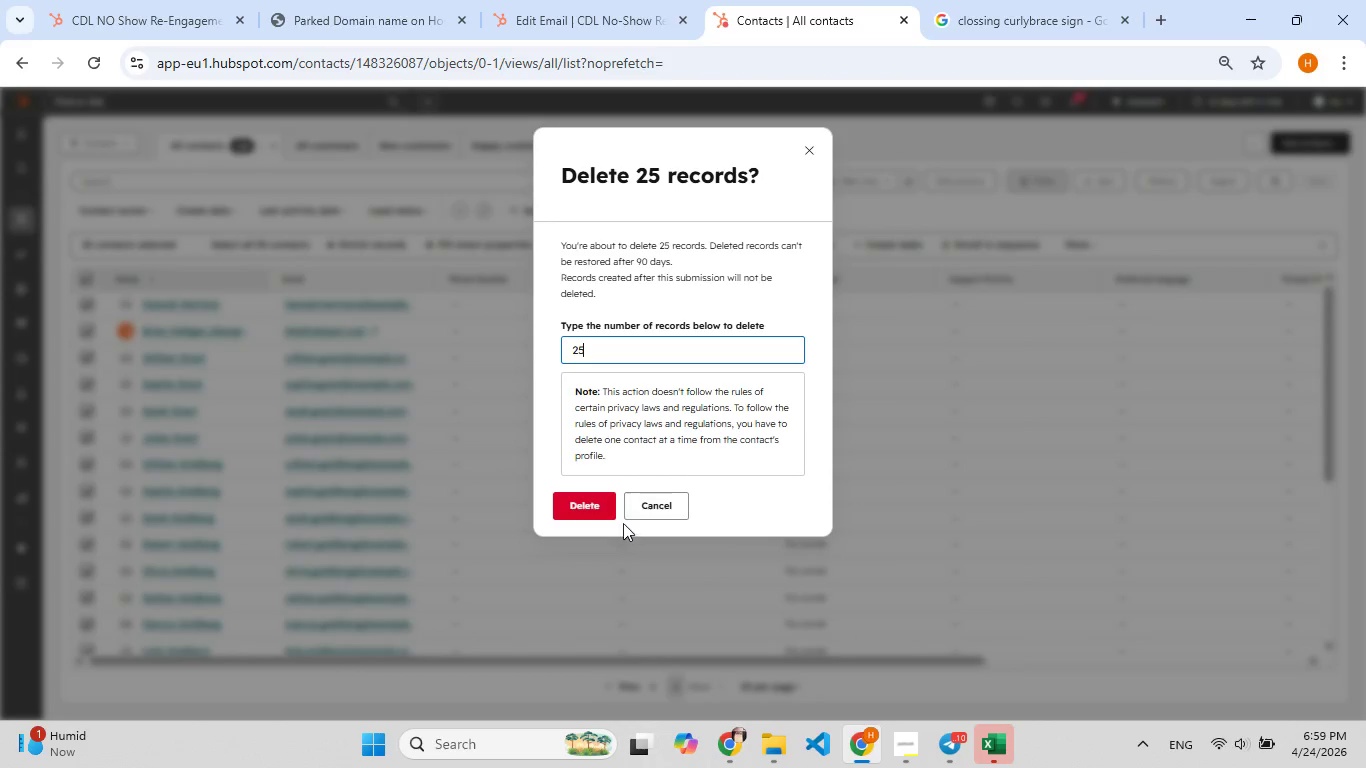 
left_click([601, 500])
 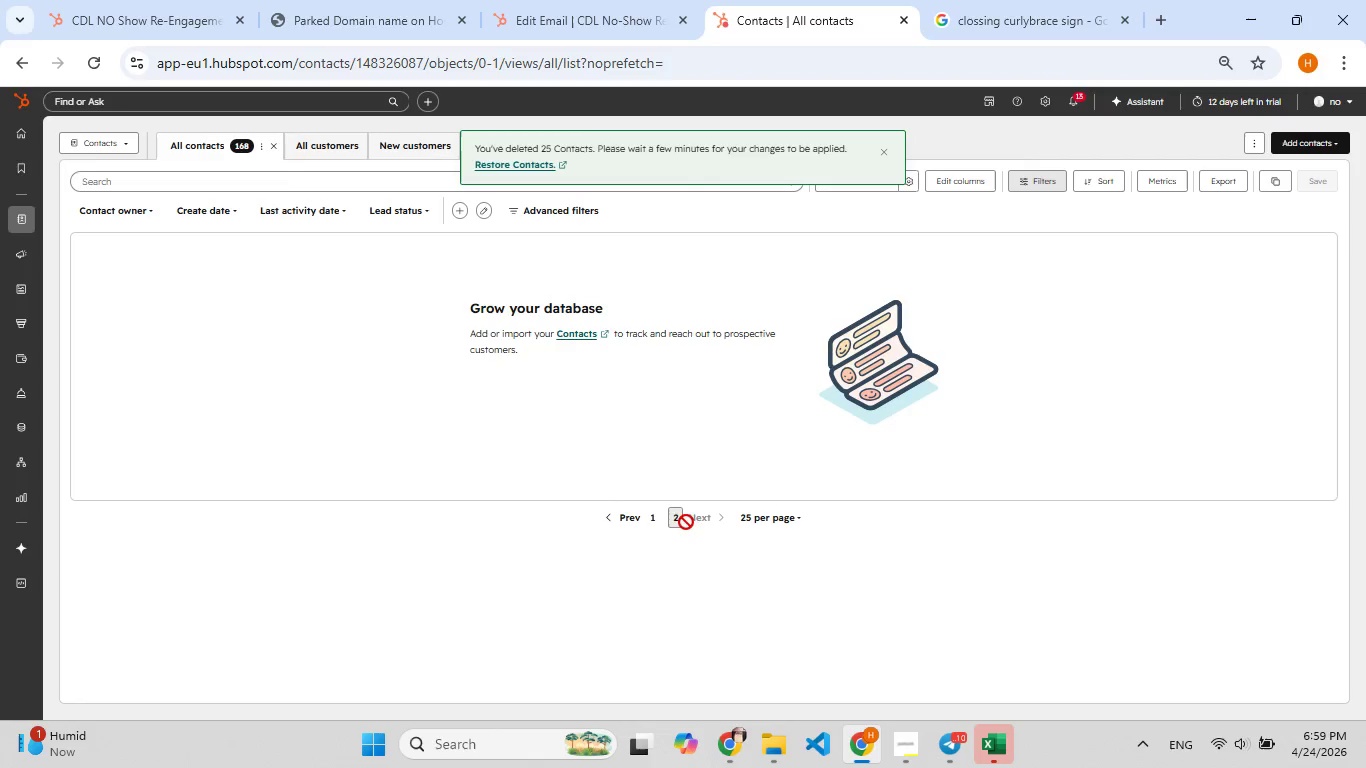 
wait(5.25)
 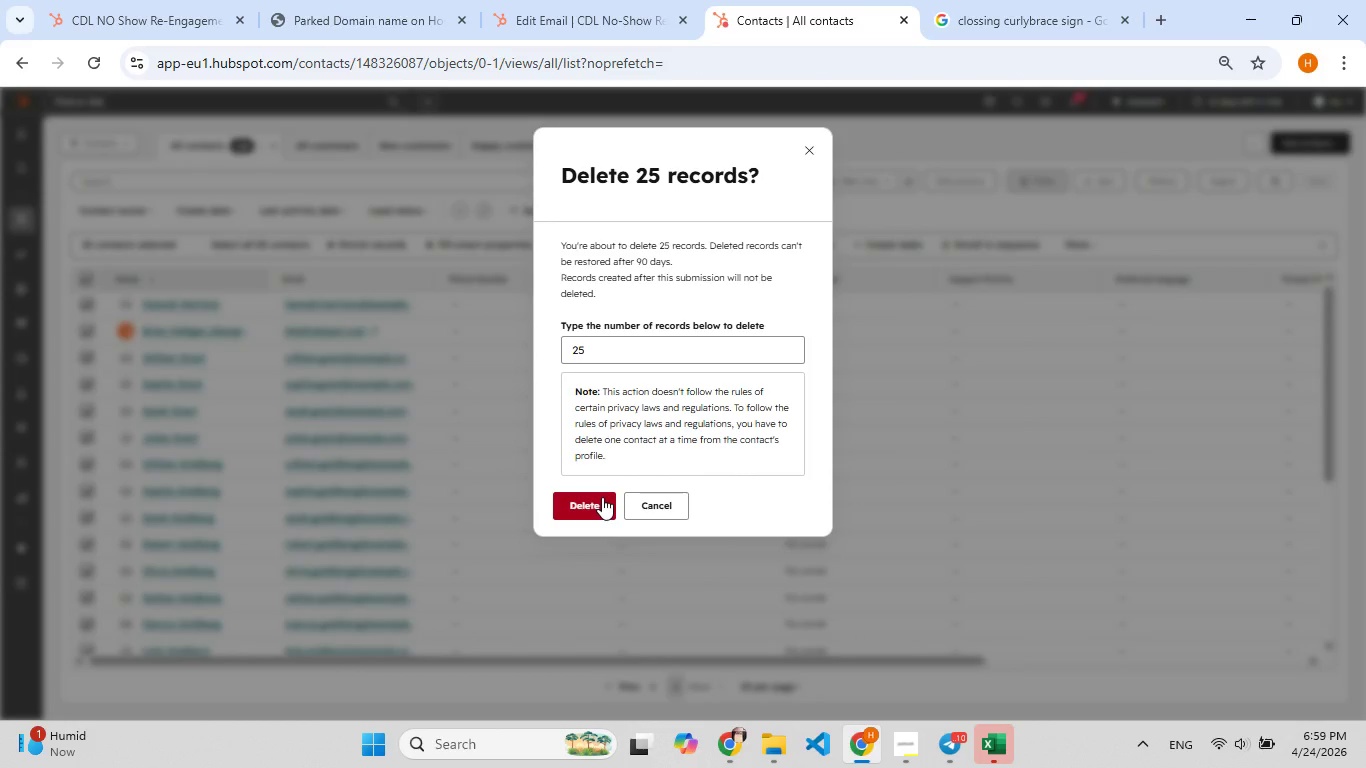 
left_click([655, 518])
 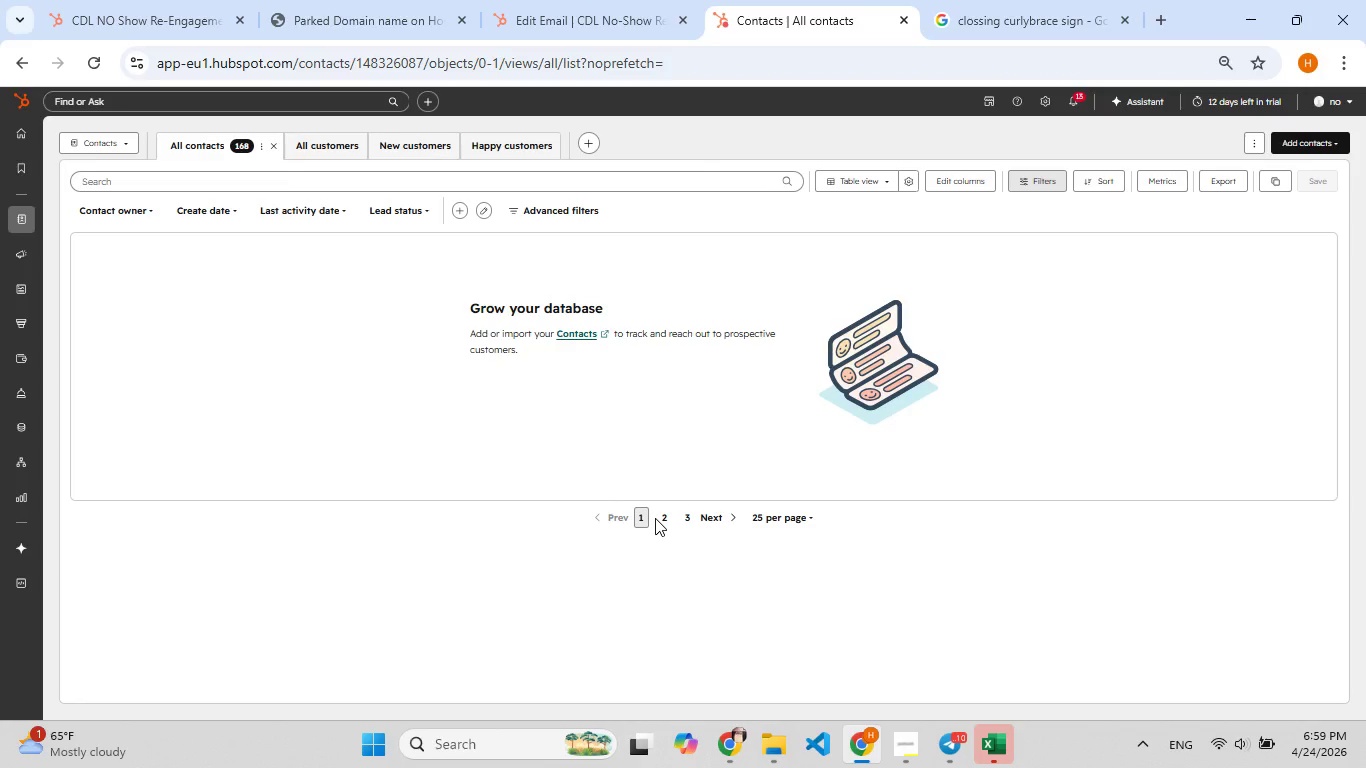 
left_click([666, 512])
 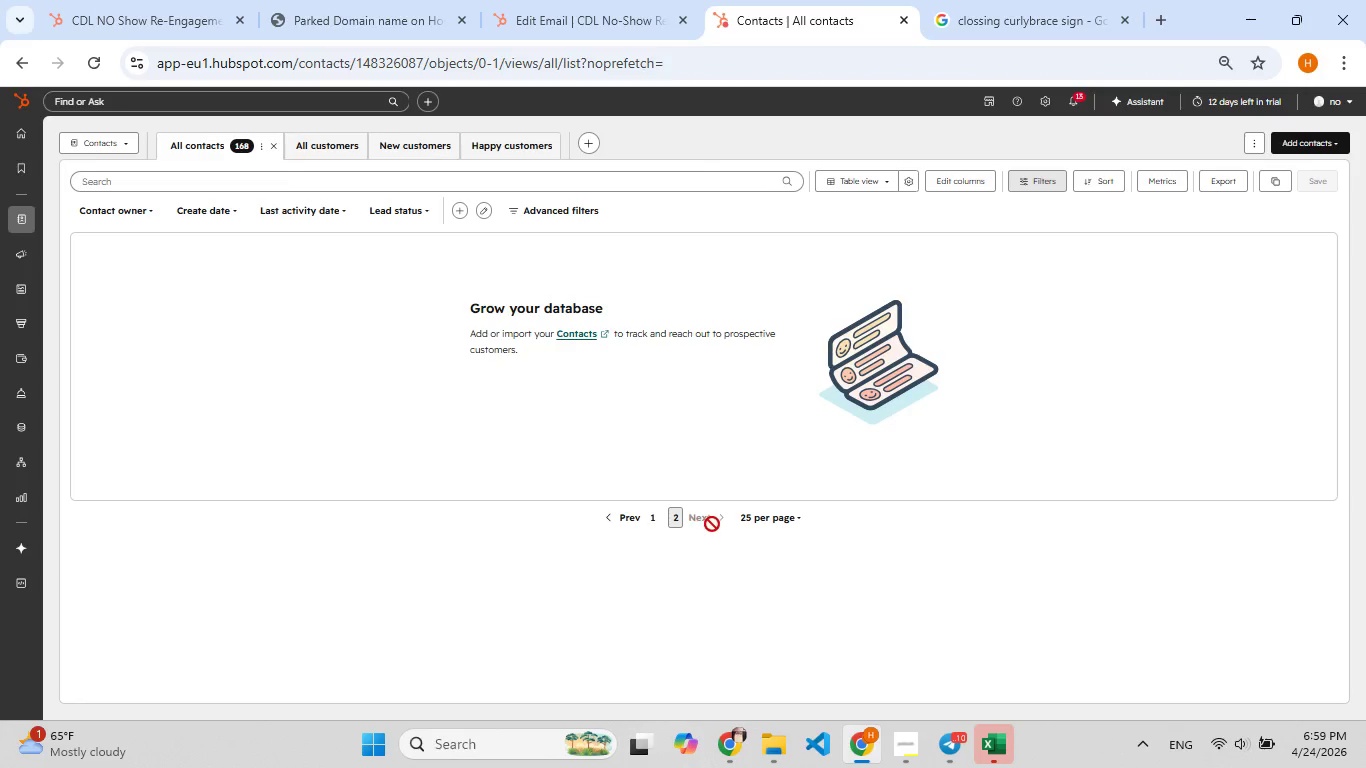 
left_click([720, 524])
 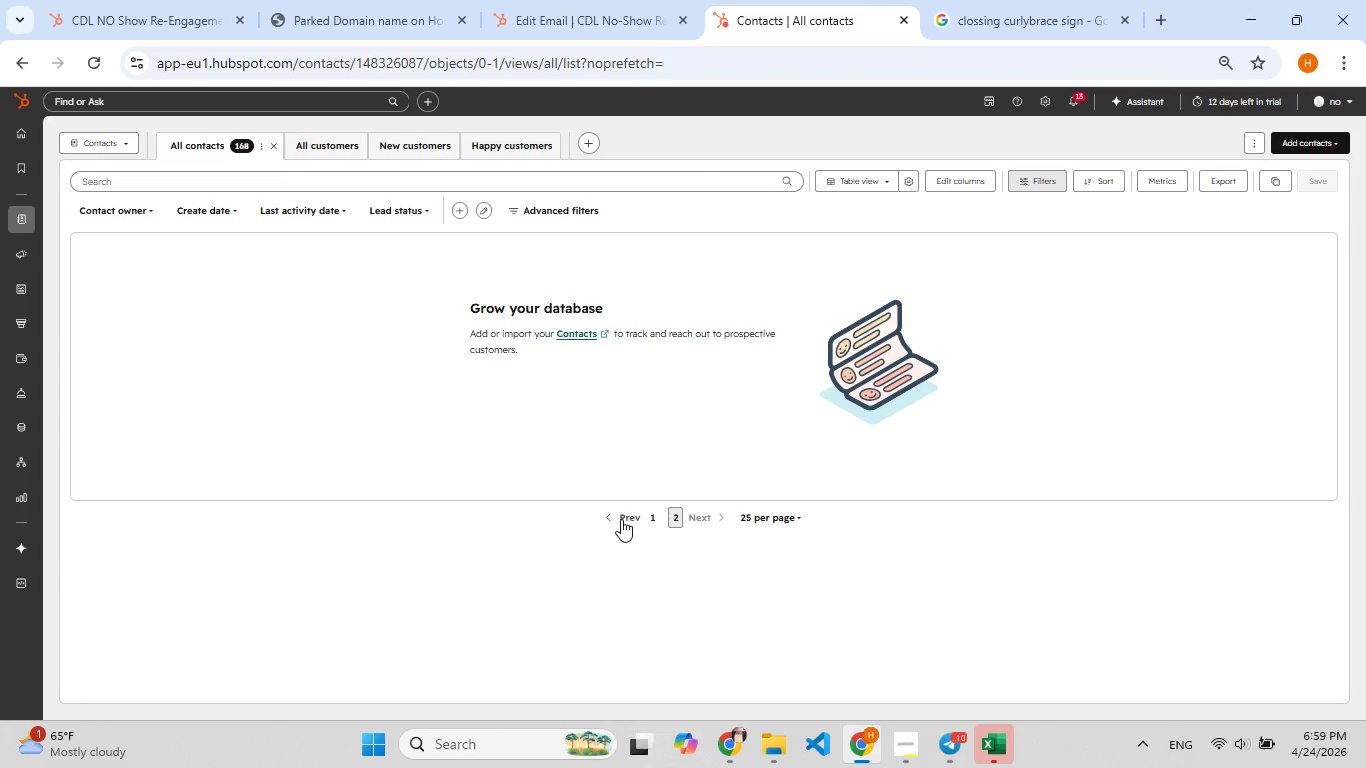 
left_click([621, 518])
 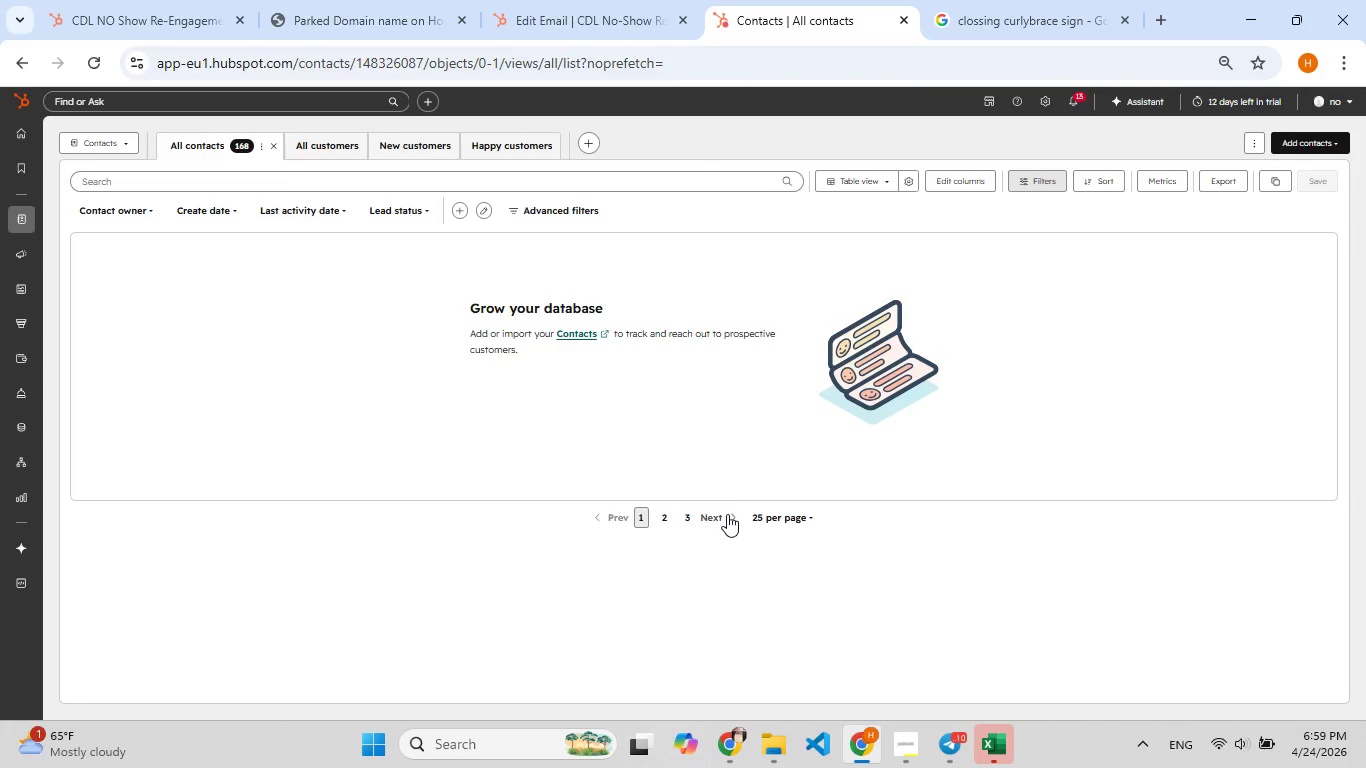 
left_click([722, 513])
 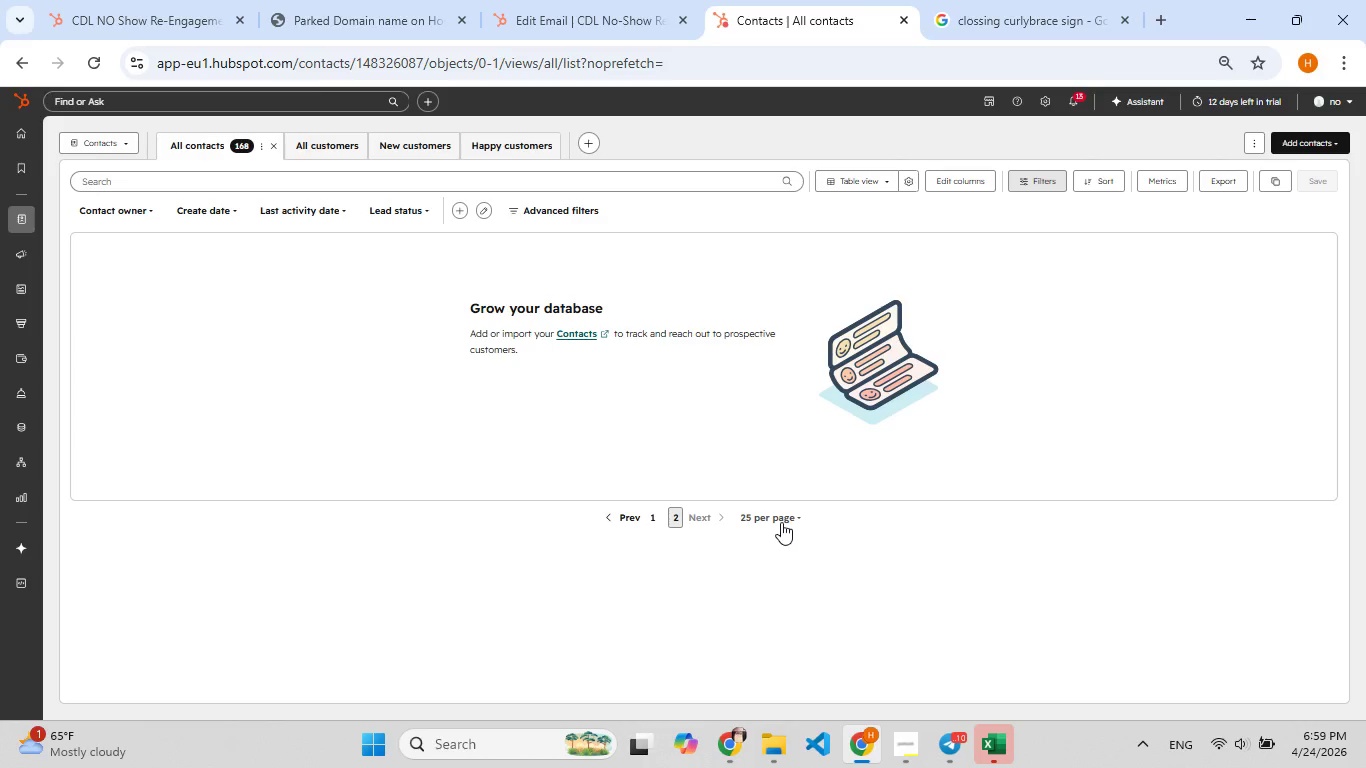 
left_click([777, 518])
 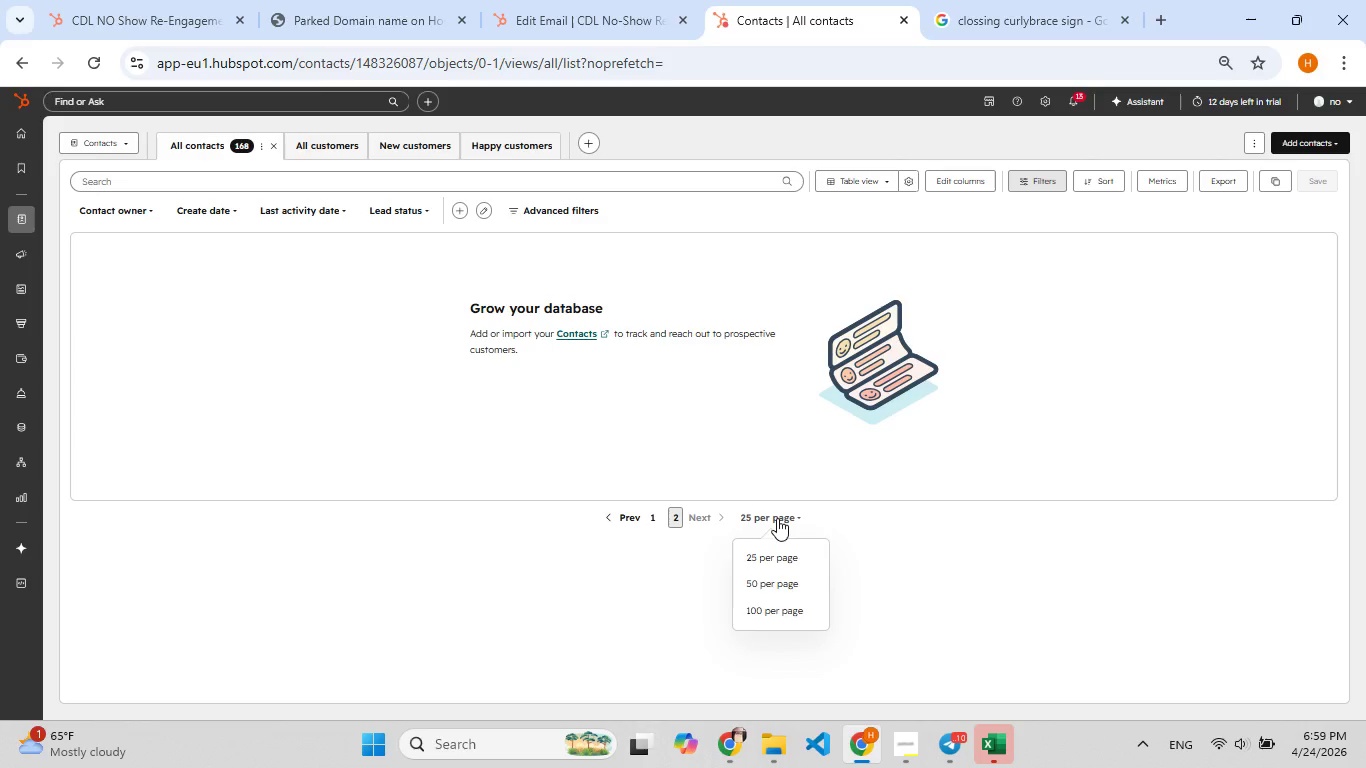 
left_click([777, 518])
 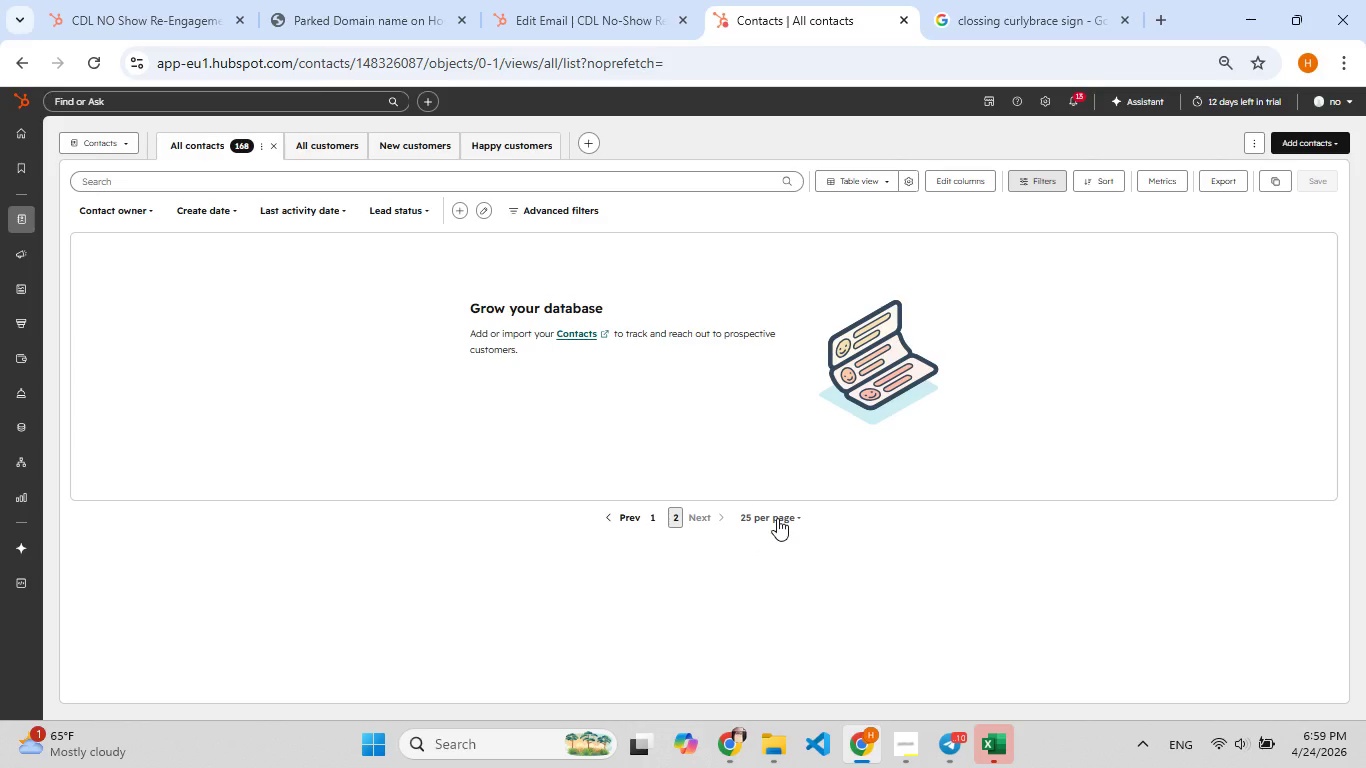 
left_click([777, 518])
 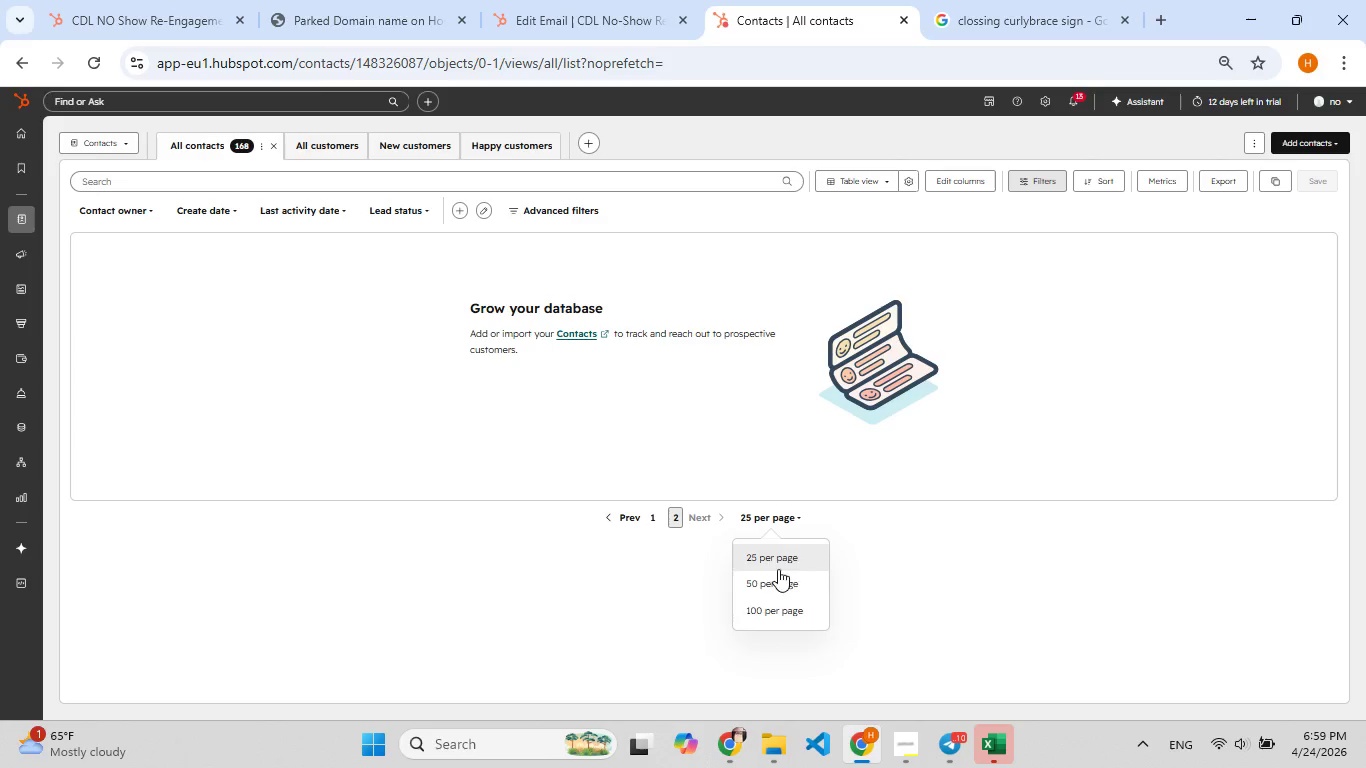 
left_click([777, 580])
 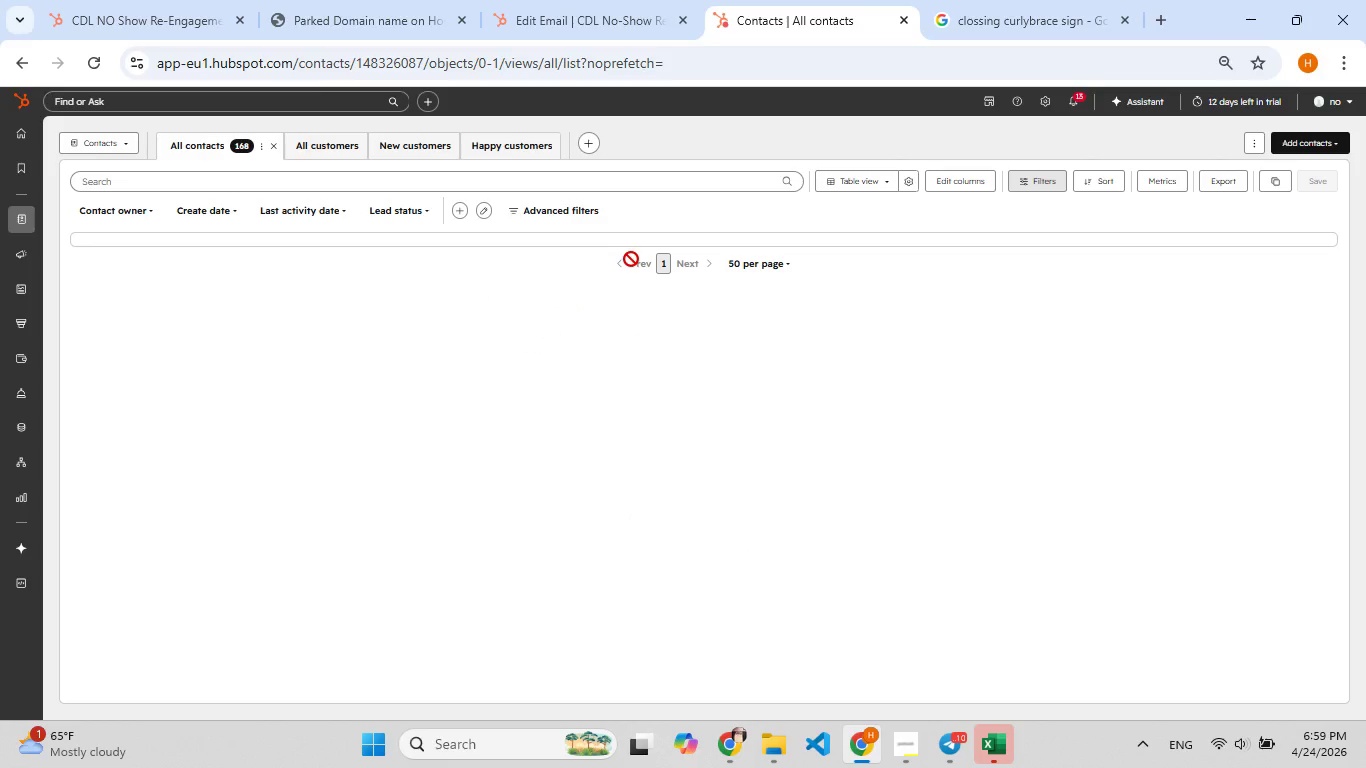 
scroll: coordinate [176, 207], scroll_direction: up, amount: 8.0
 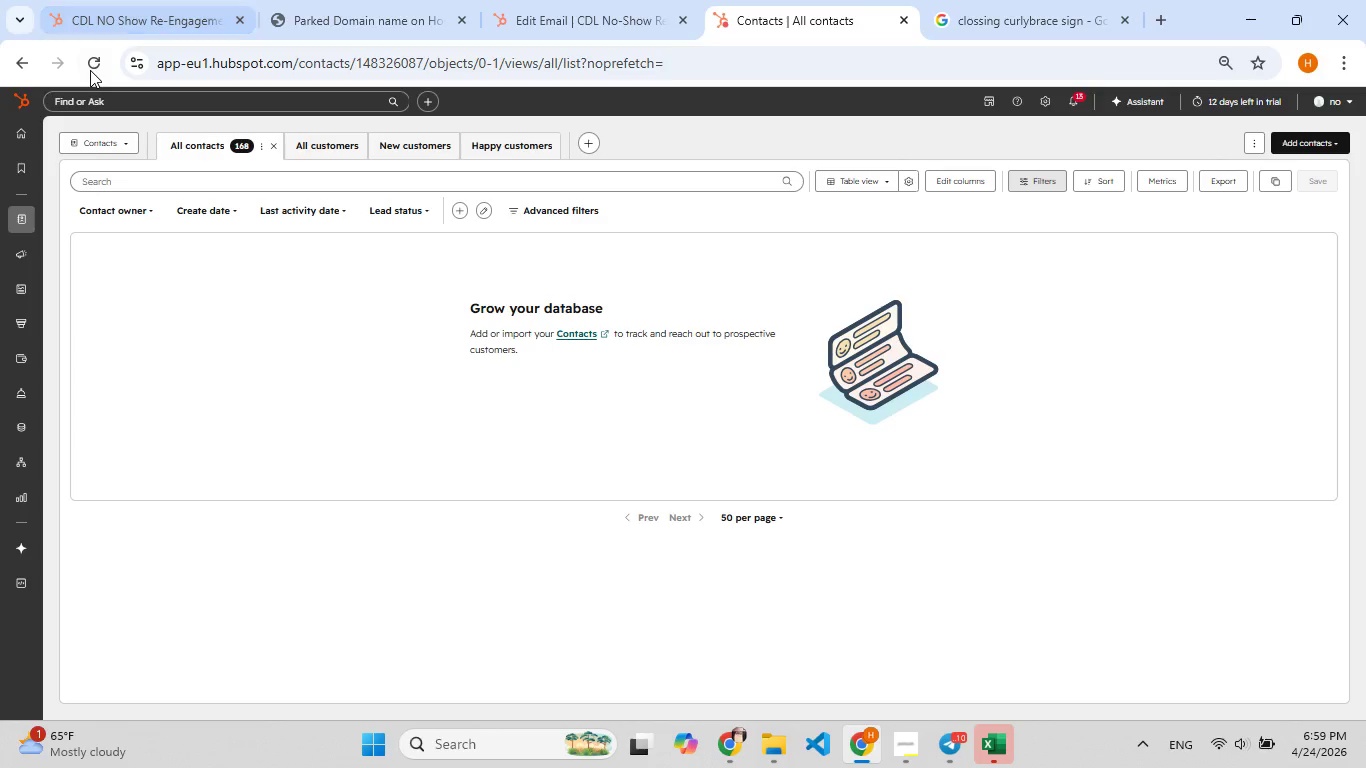 
left_click([90, 70])
 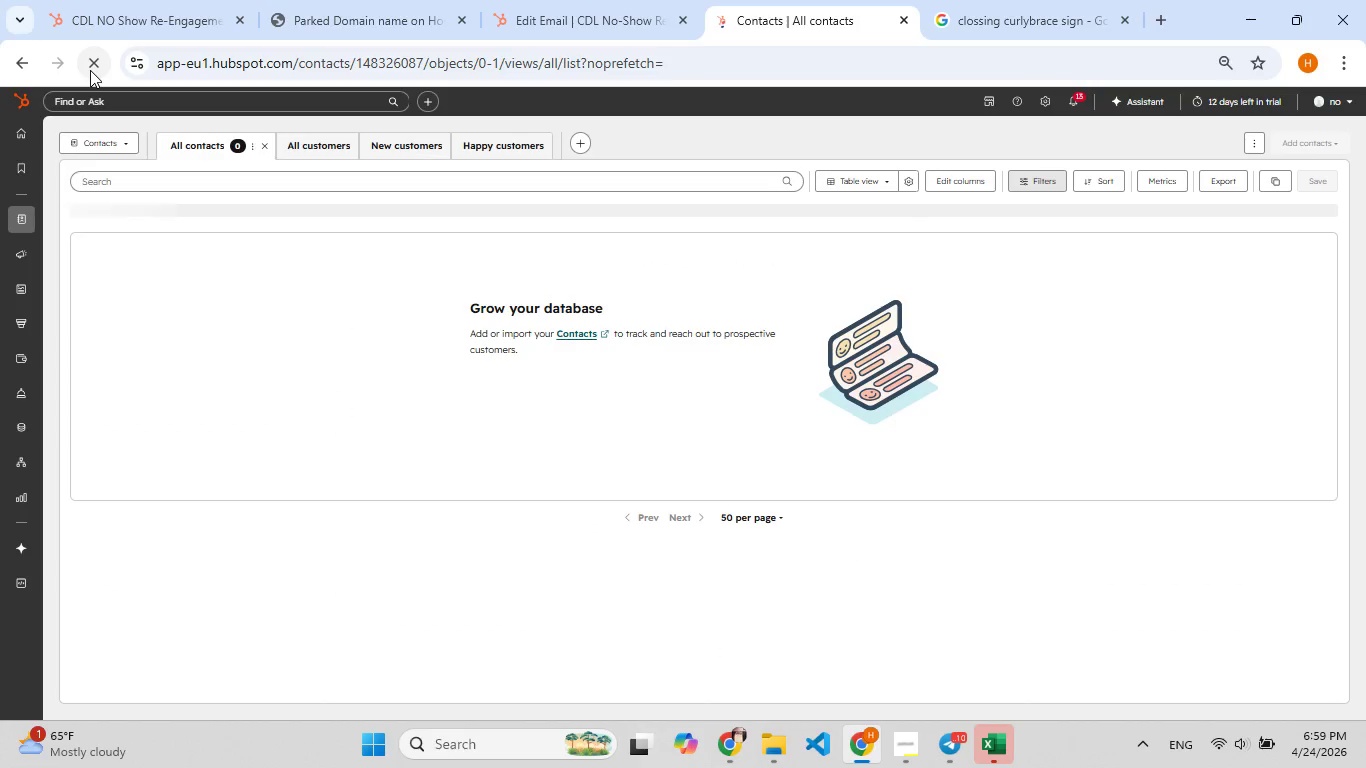 
wait(7.47)
 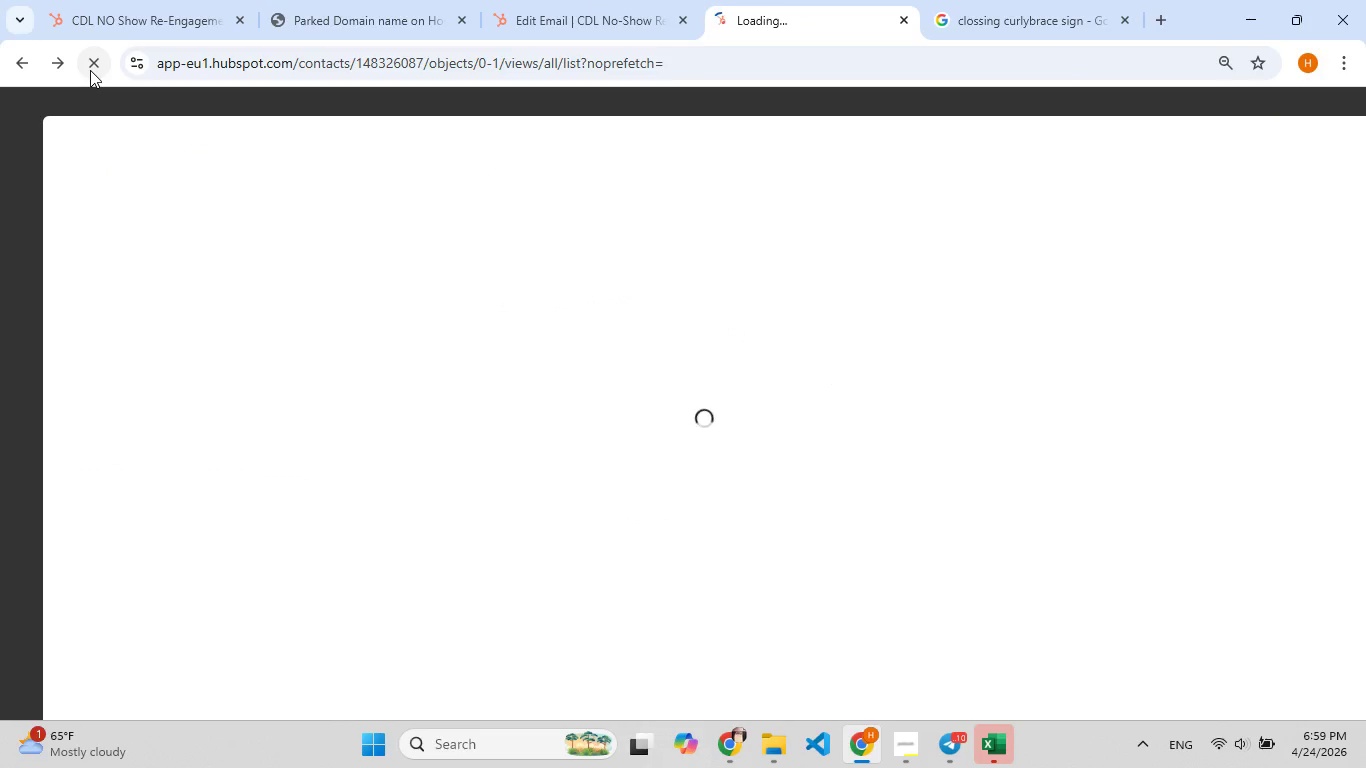 
scroll: coordinate [565, 352], scroll_direction: up, amount: 1.0
 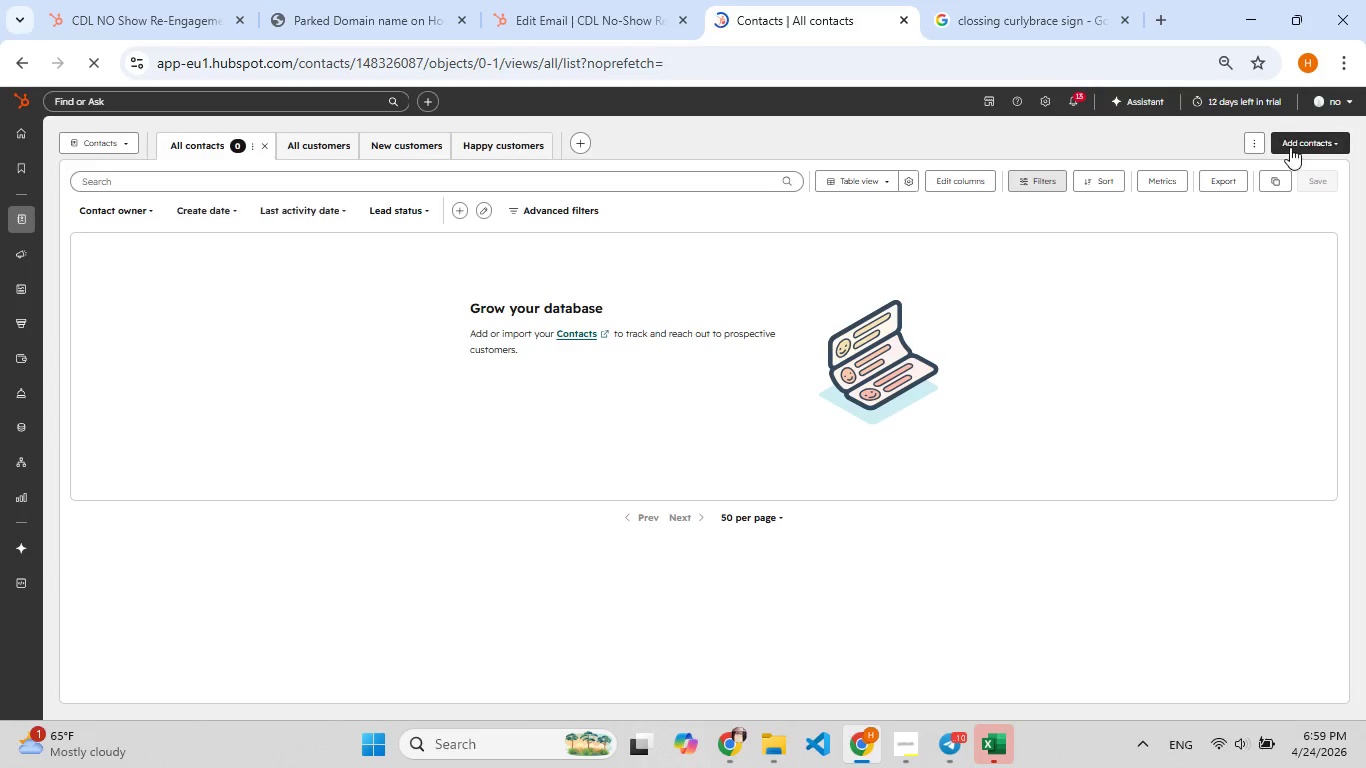 
left_click([1290, 147])
 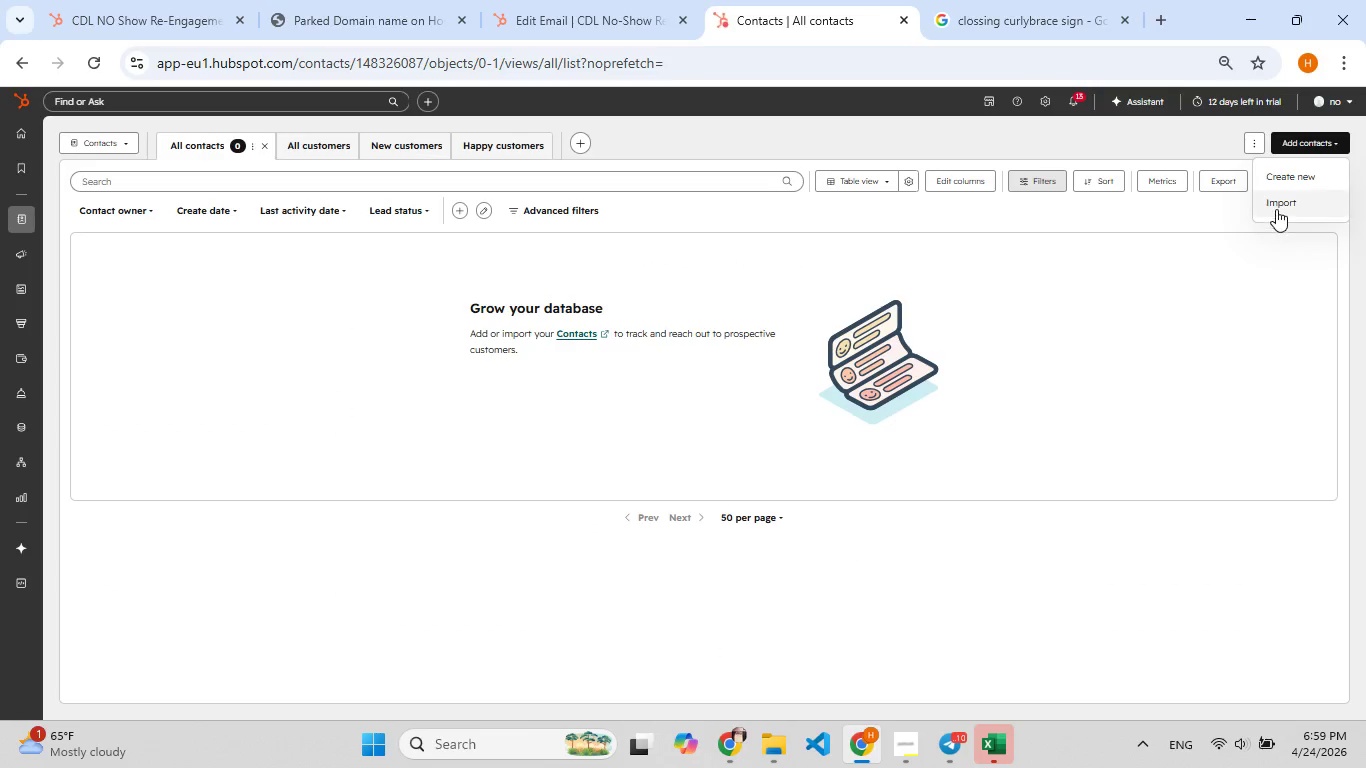 
left_click([1276, 205])
 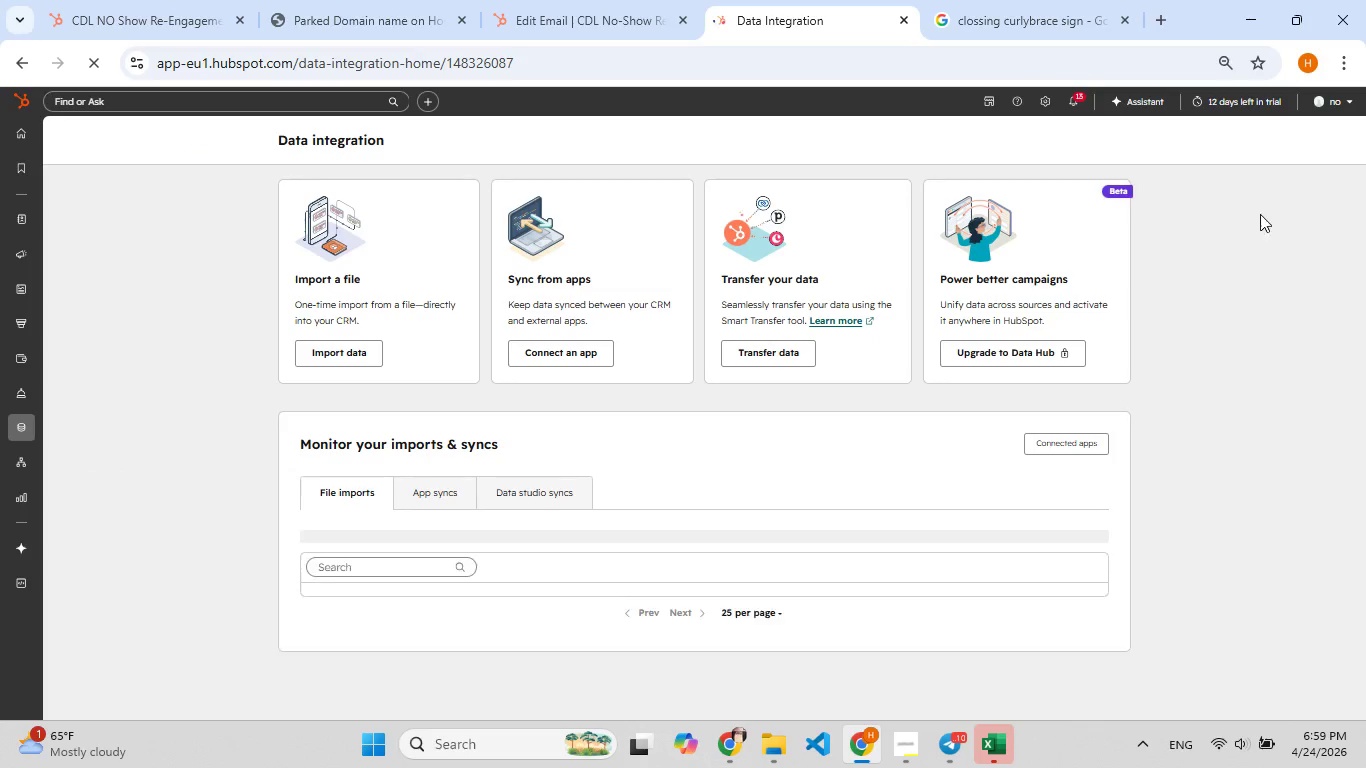 
wait(5.39)
 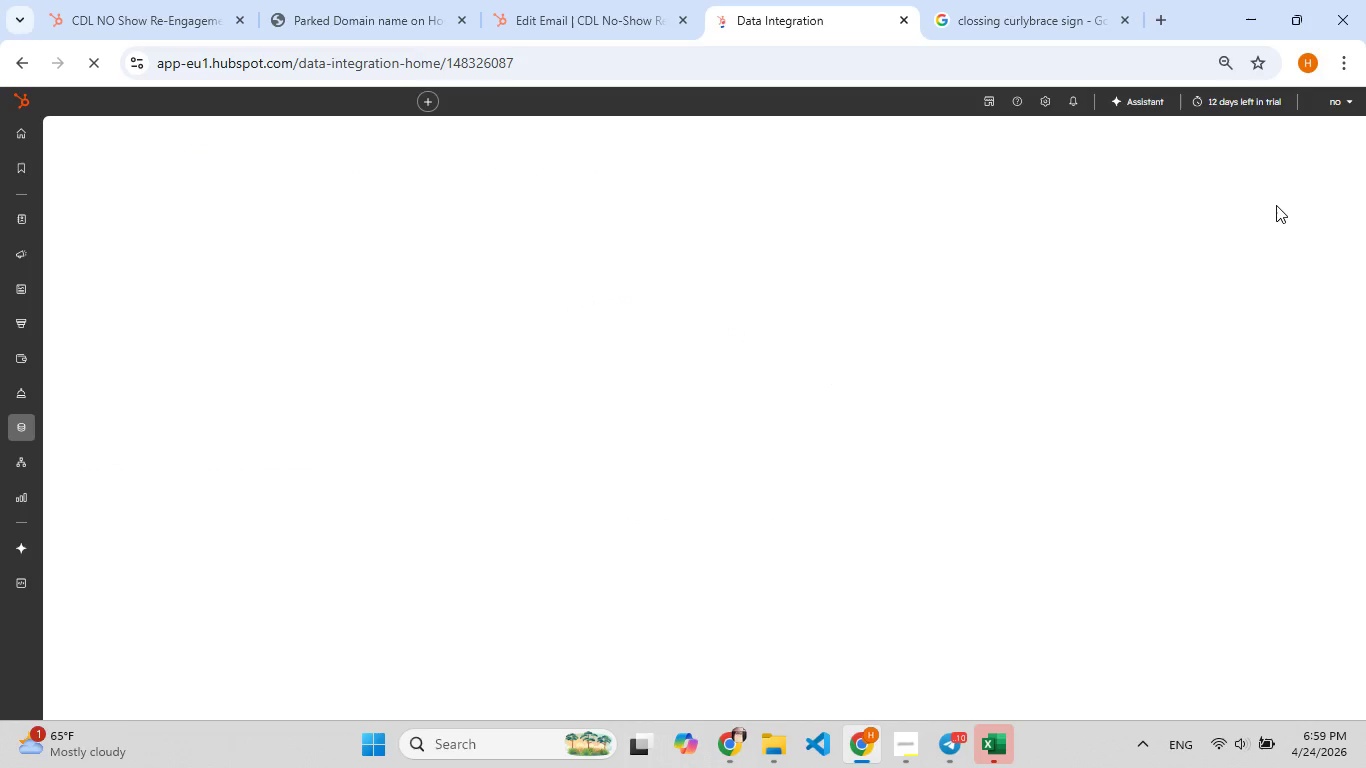 
left_click([309, 352])
 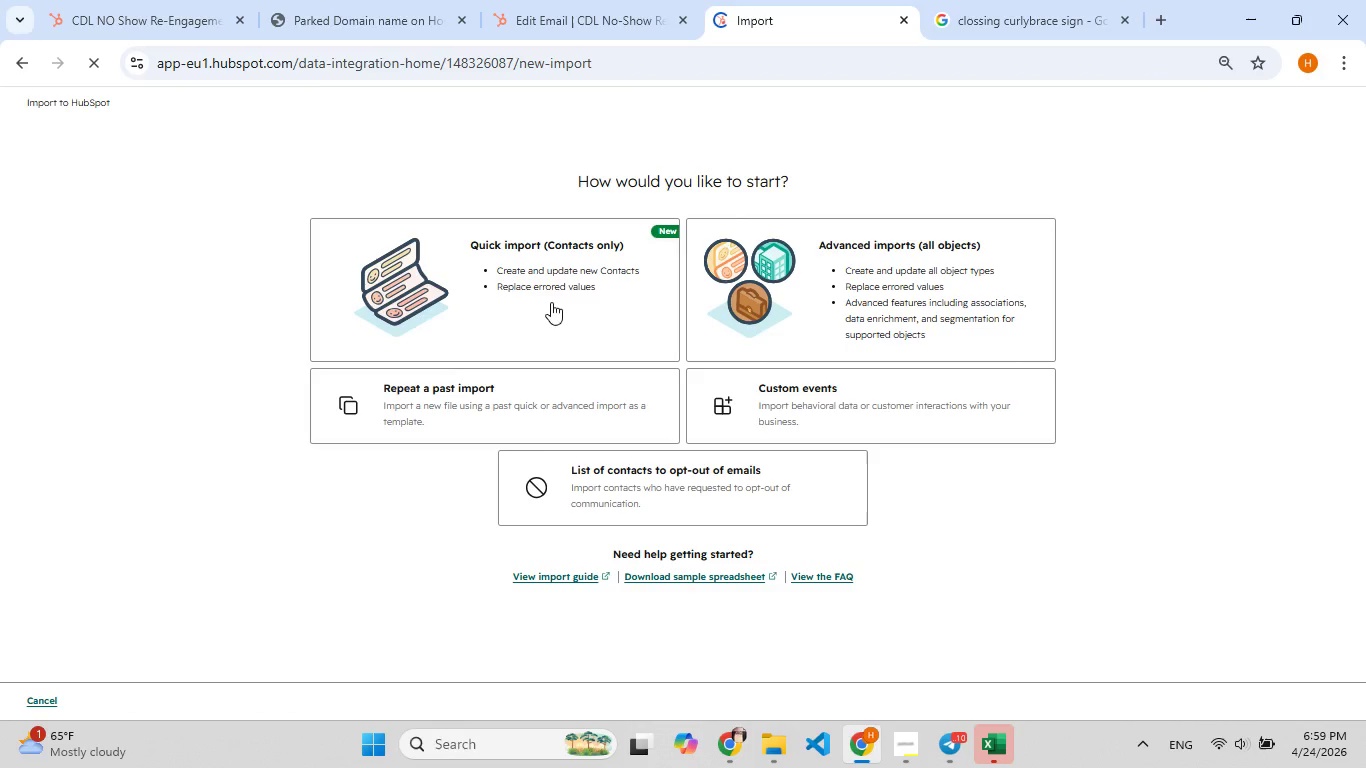 
left_click([562, 280])
 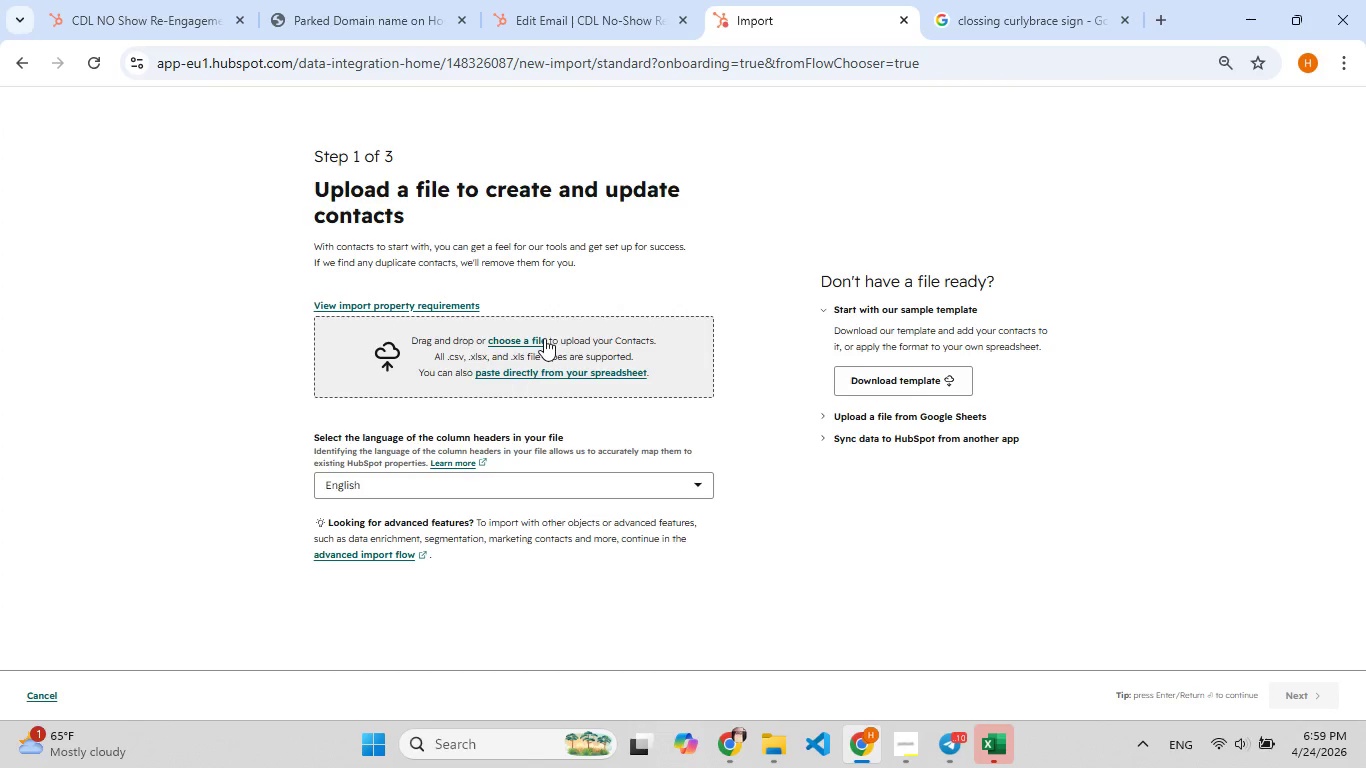 
left_click([505, 337])
 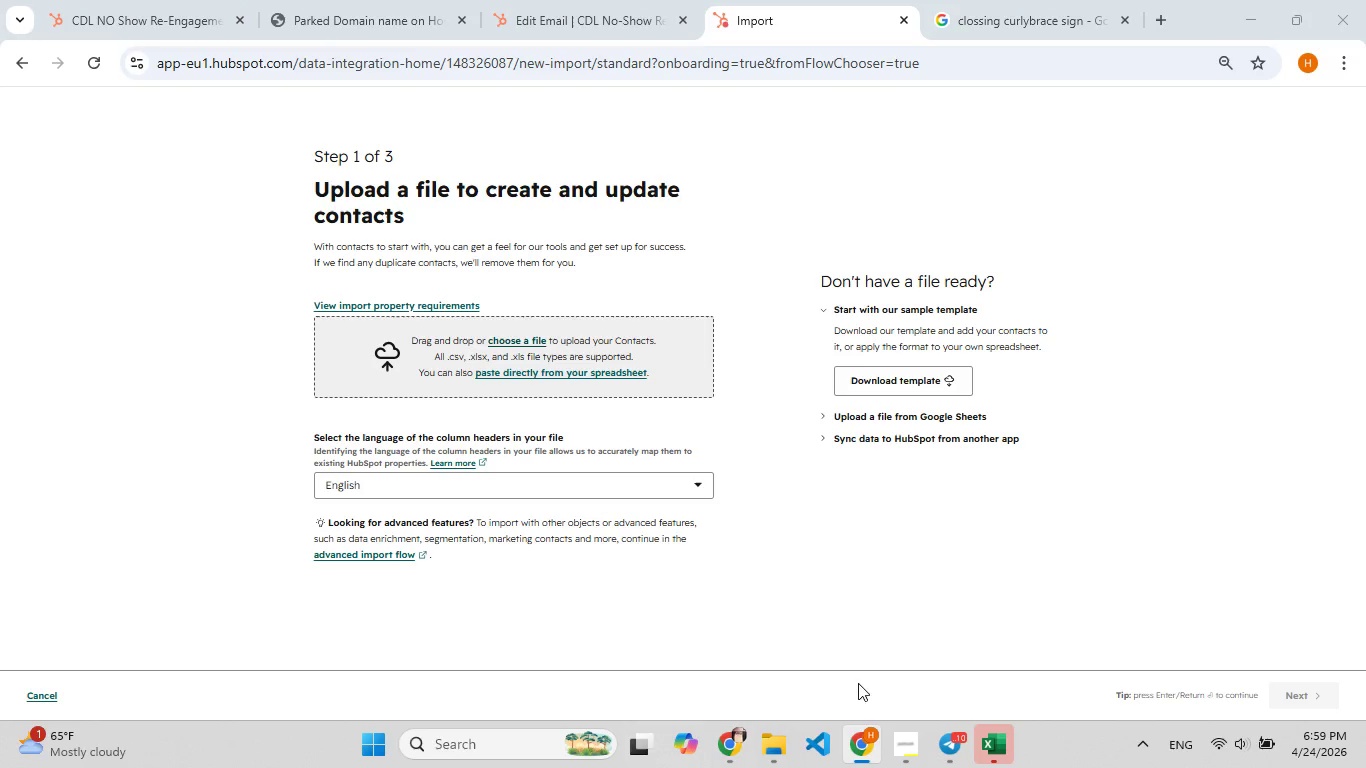 
left_click([992, 759])
 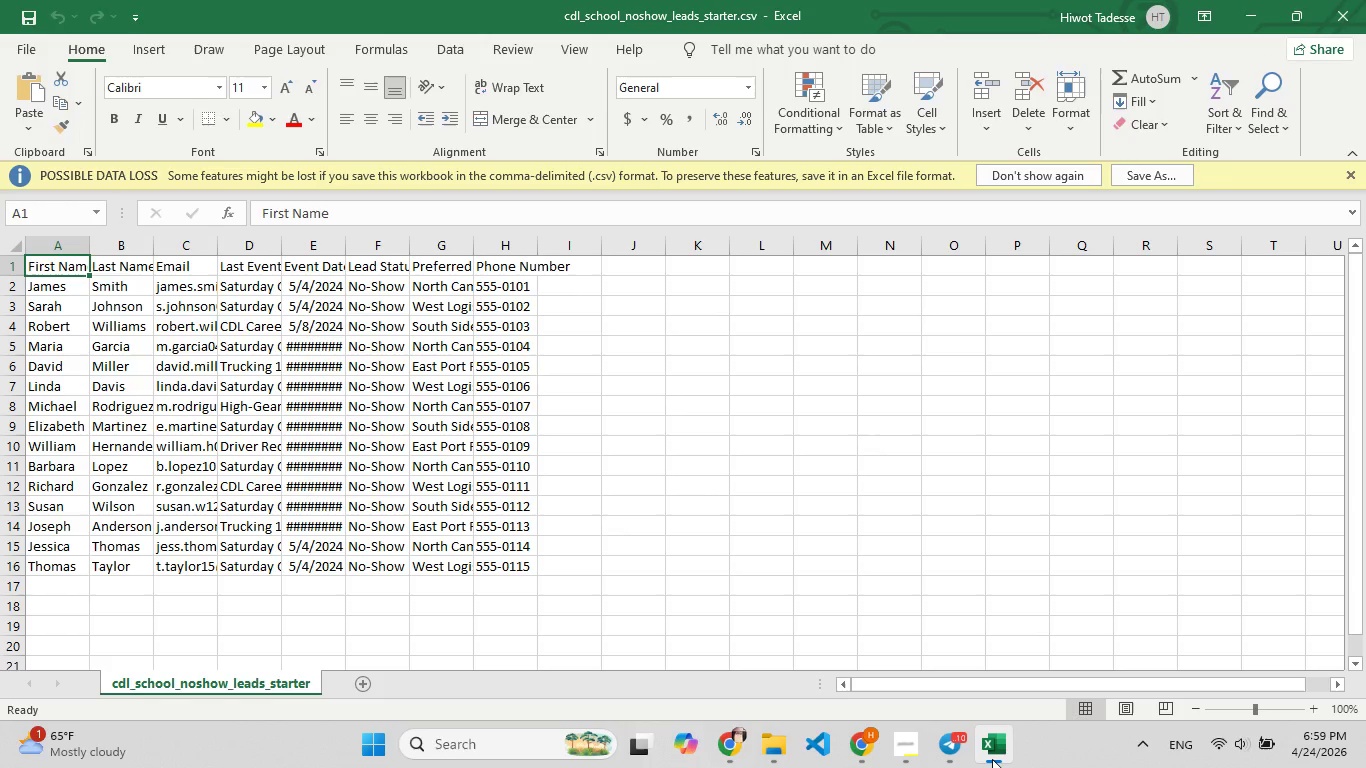 
left_click([992, 759])
 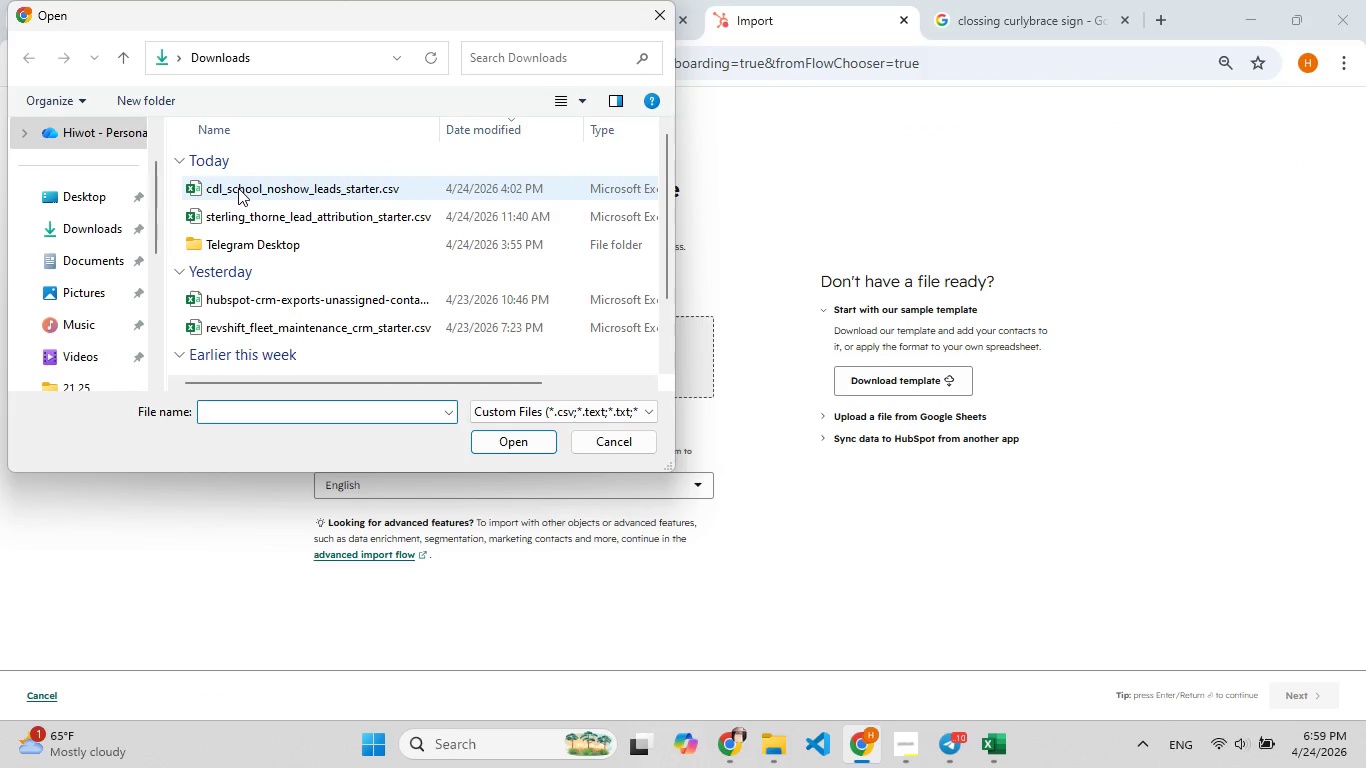 
double_click([238, 188])
 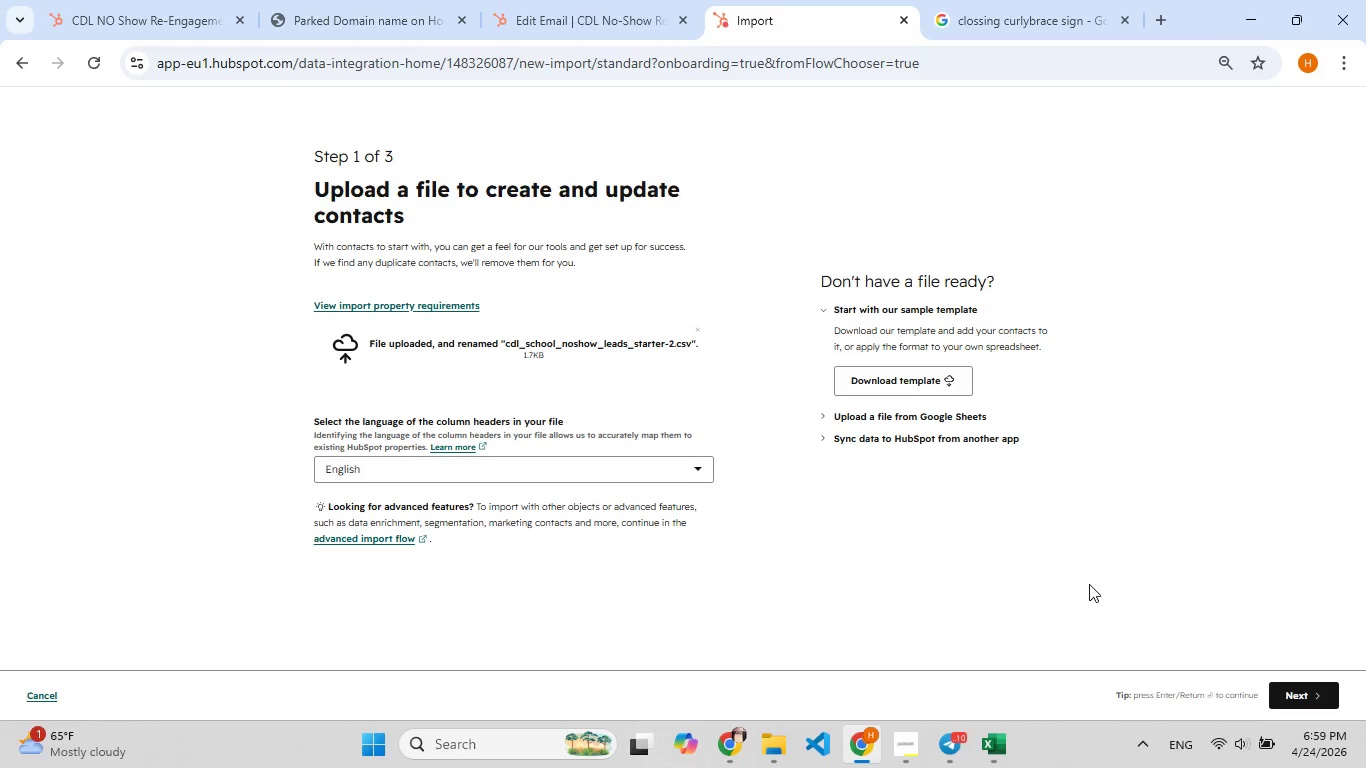 
left_click([1300, 683])
 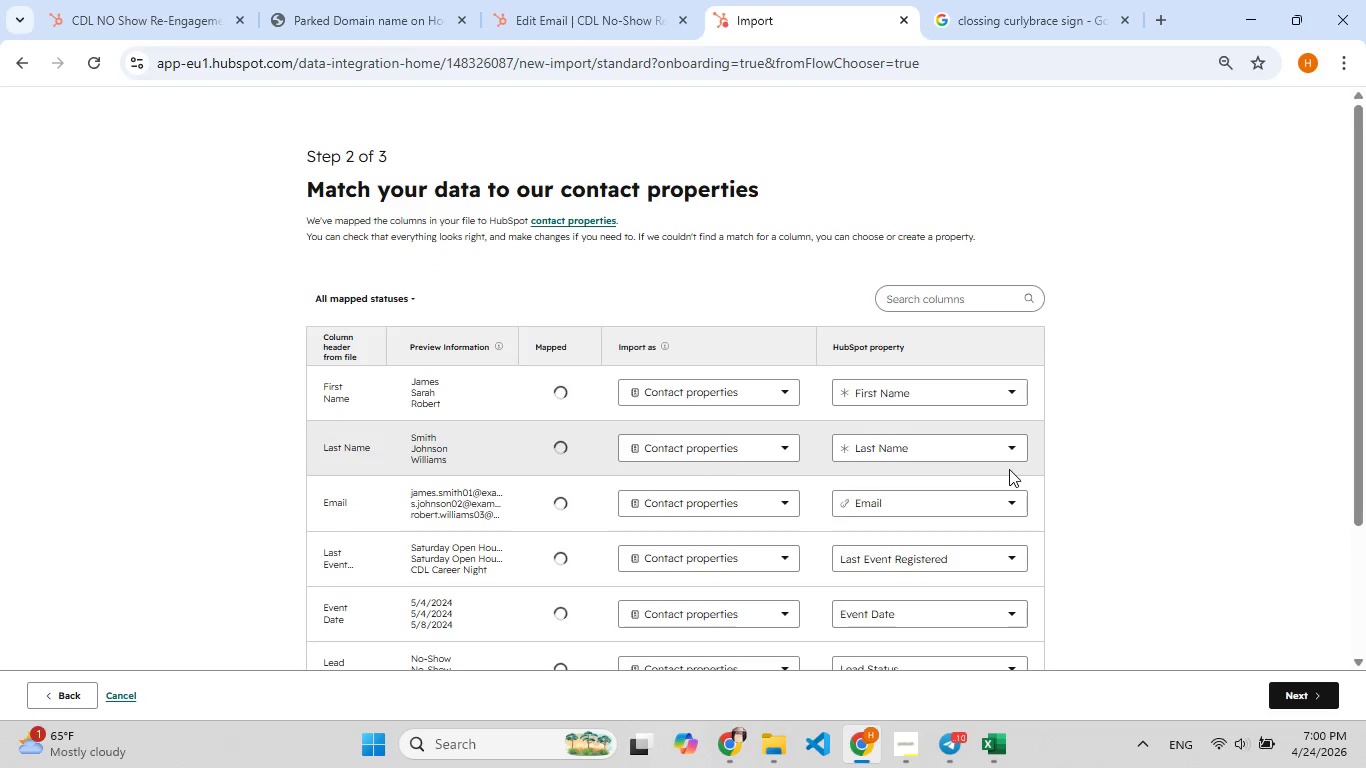 
scroll: coordinate [774, 456], scroll_direction: down, amount: 2.0
 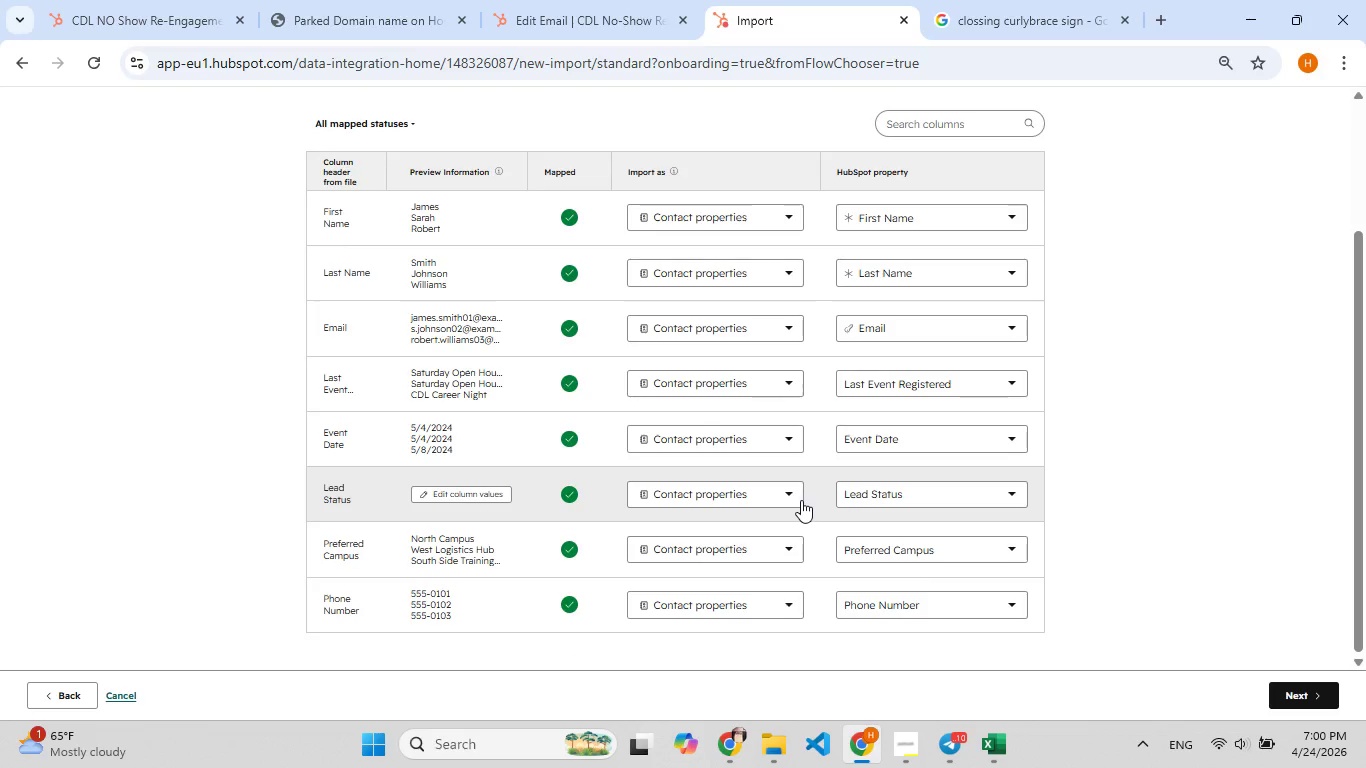 
left_click([914, 495])
 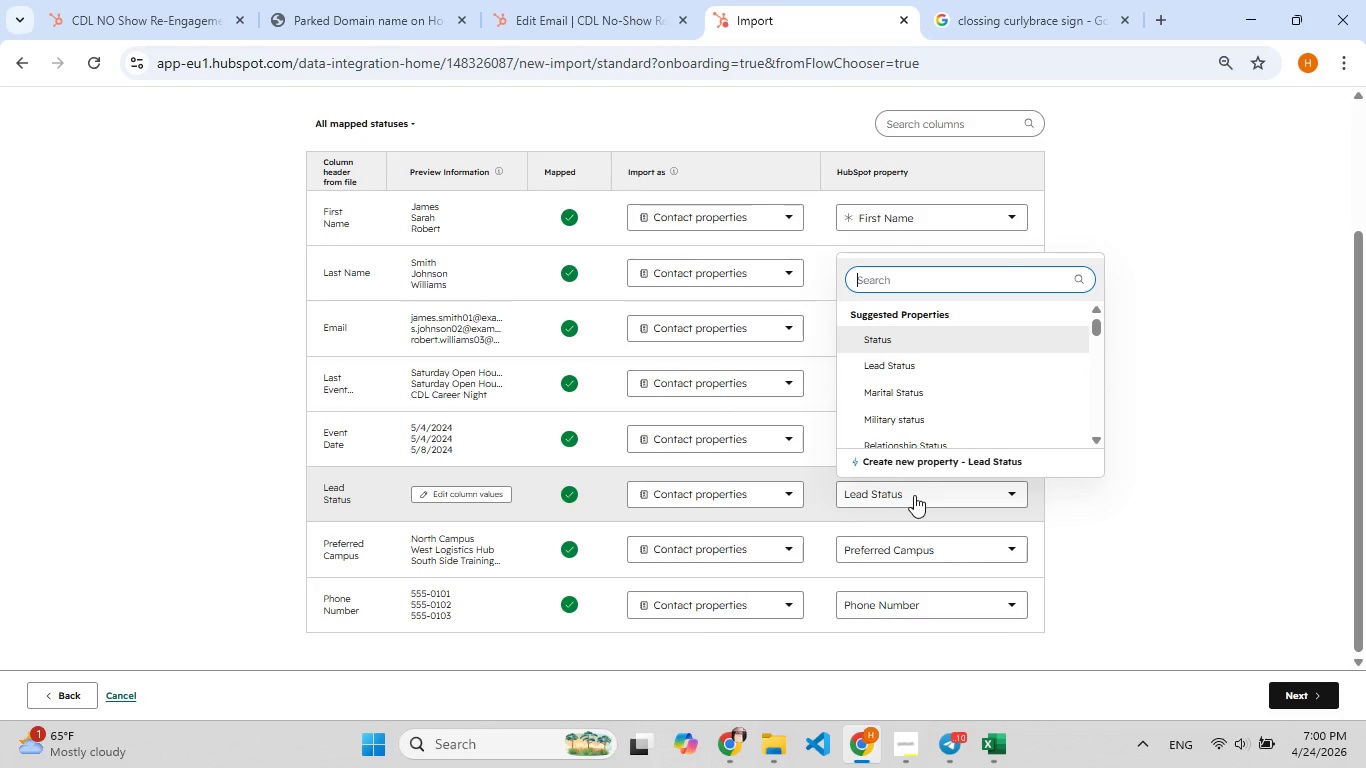 
scroll: coordinate [908, 358], scroll_direction: down, amount: 2.0
 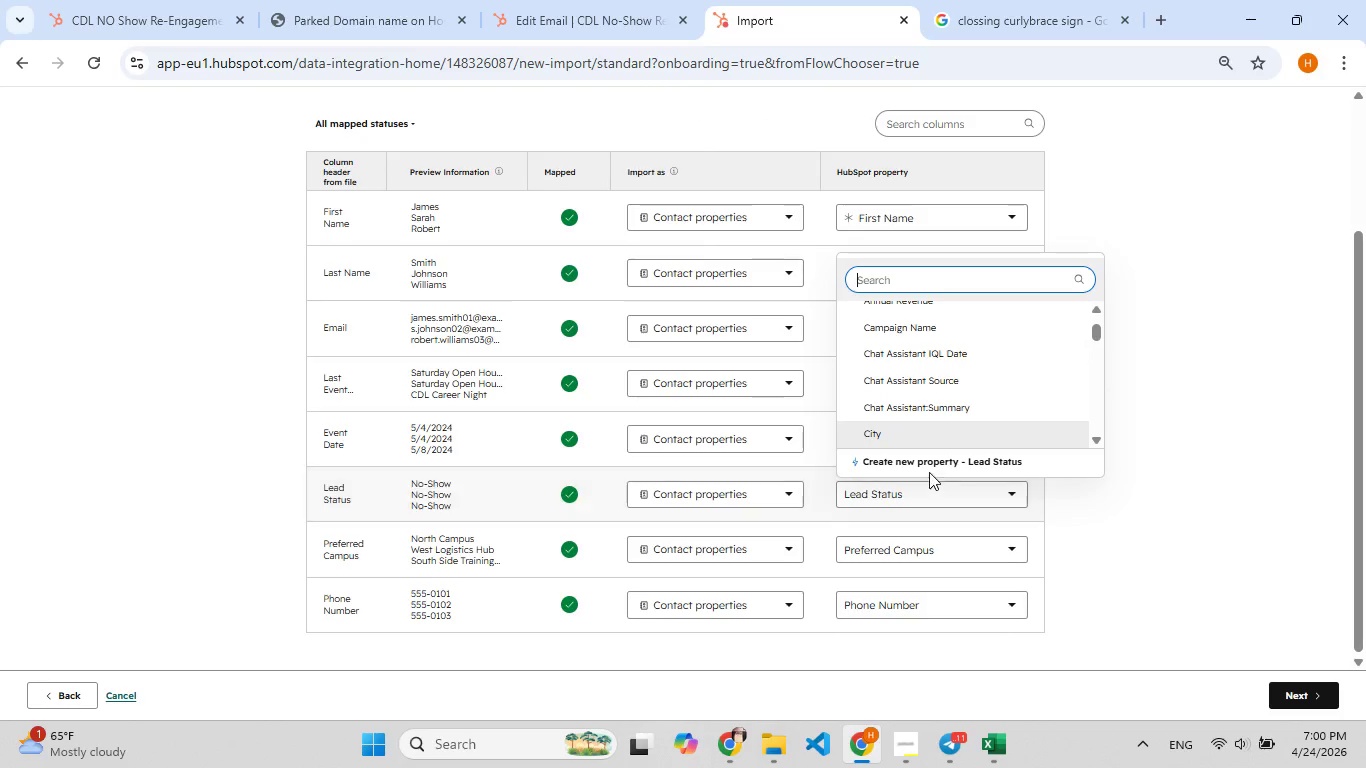 
left_click([923, 460])
 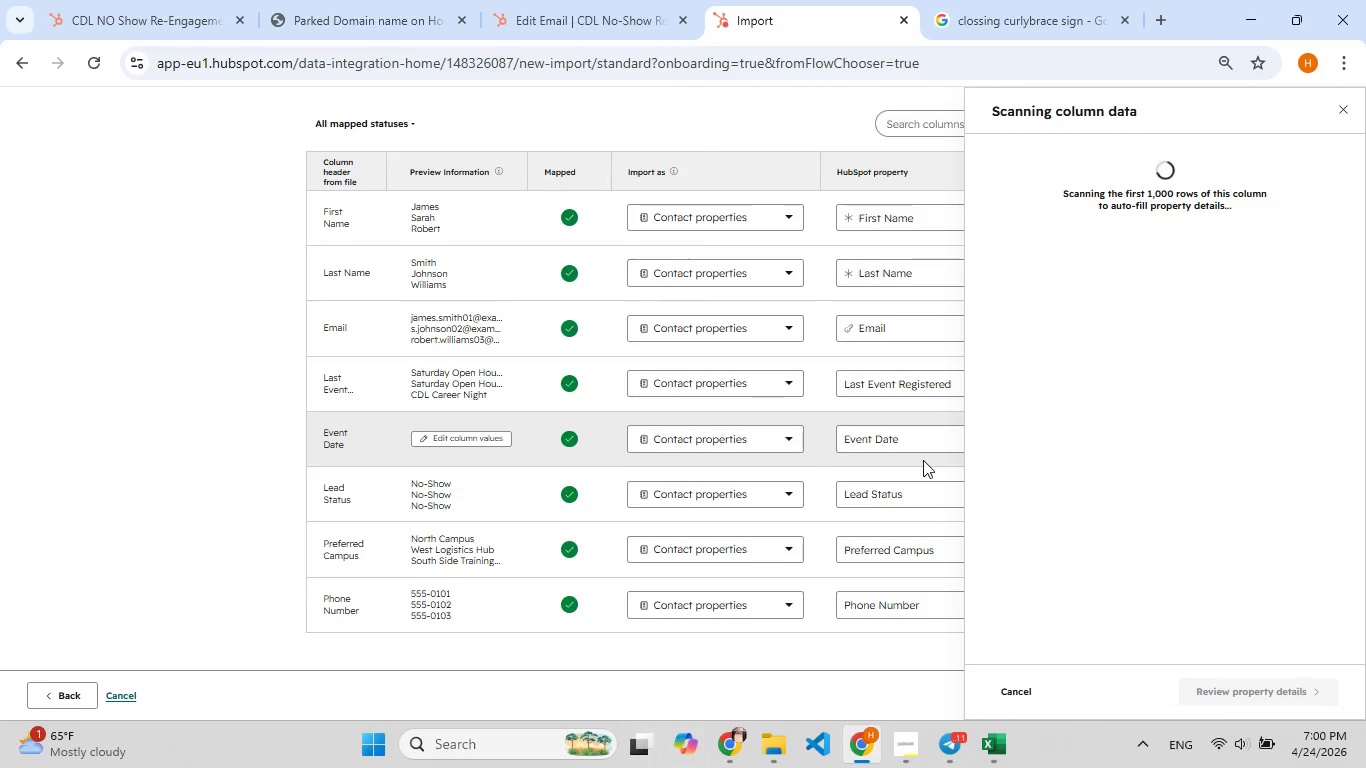 
wait(8.3)
 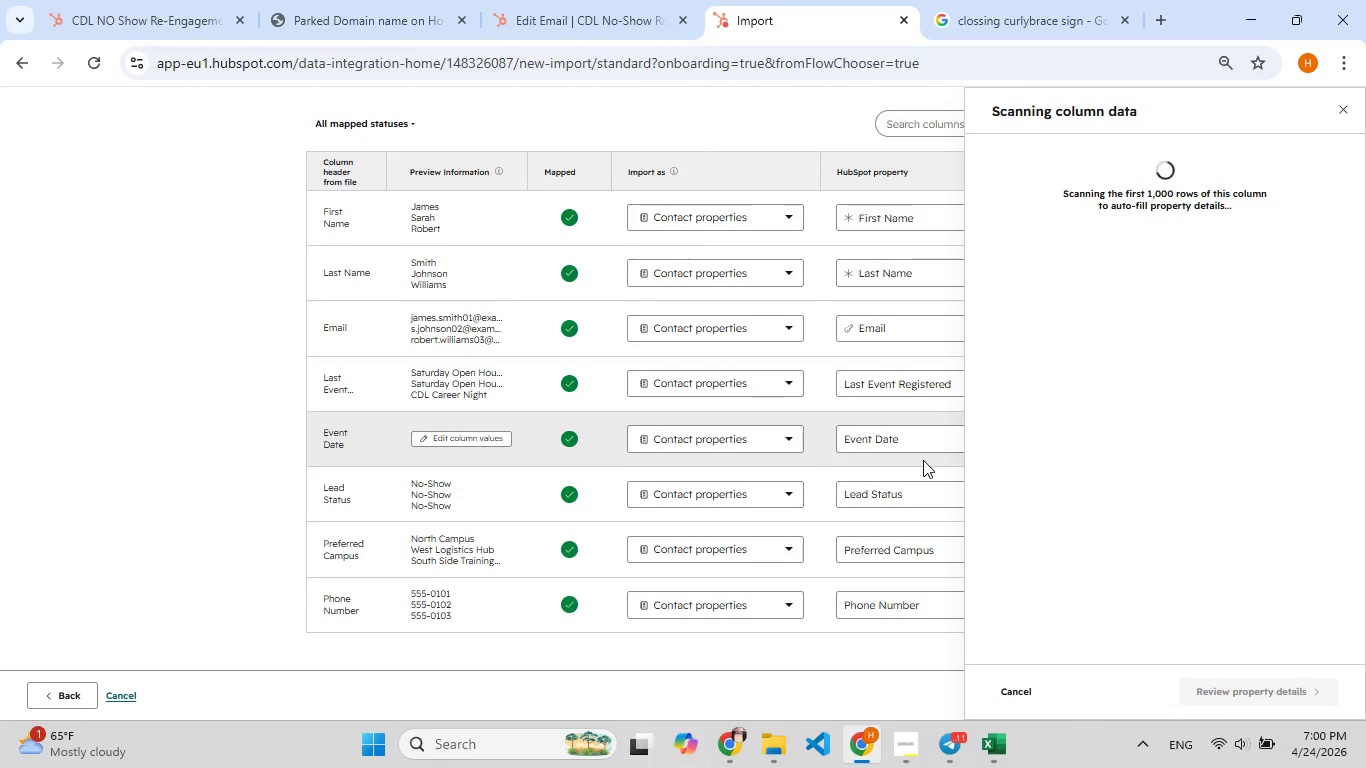 
left_click([1216, 696])
 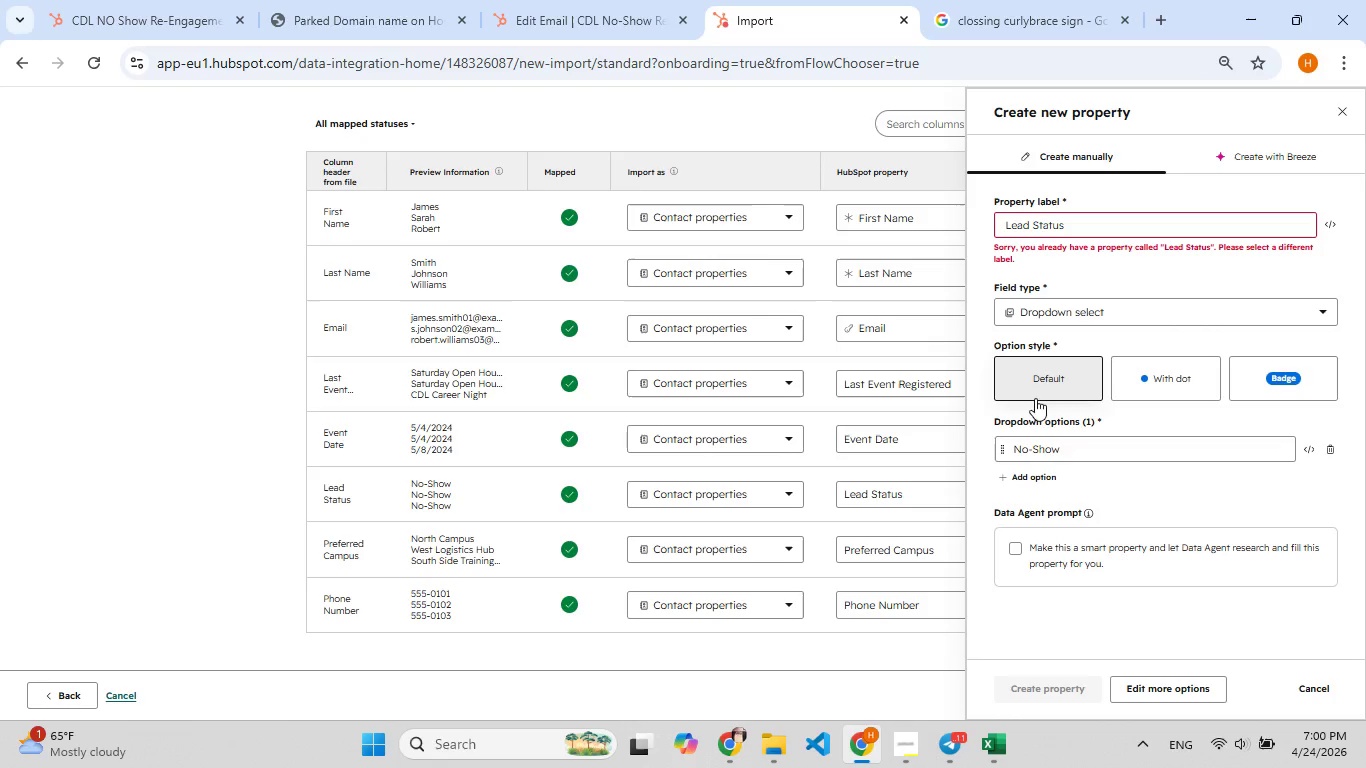 
wait(6.61)
 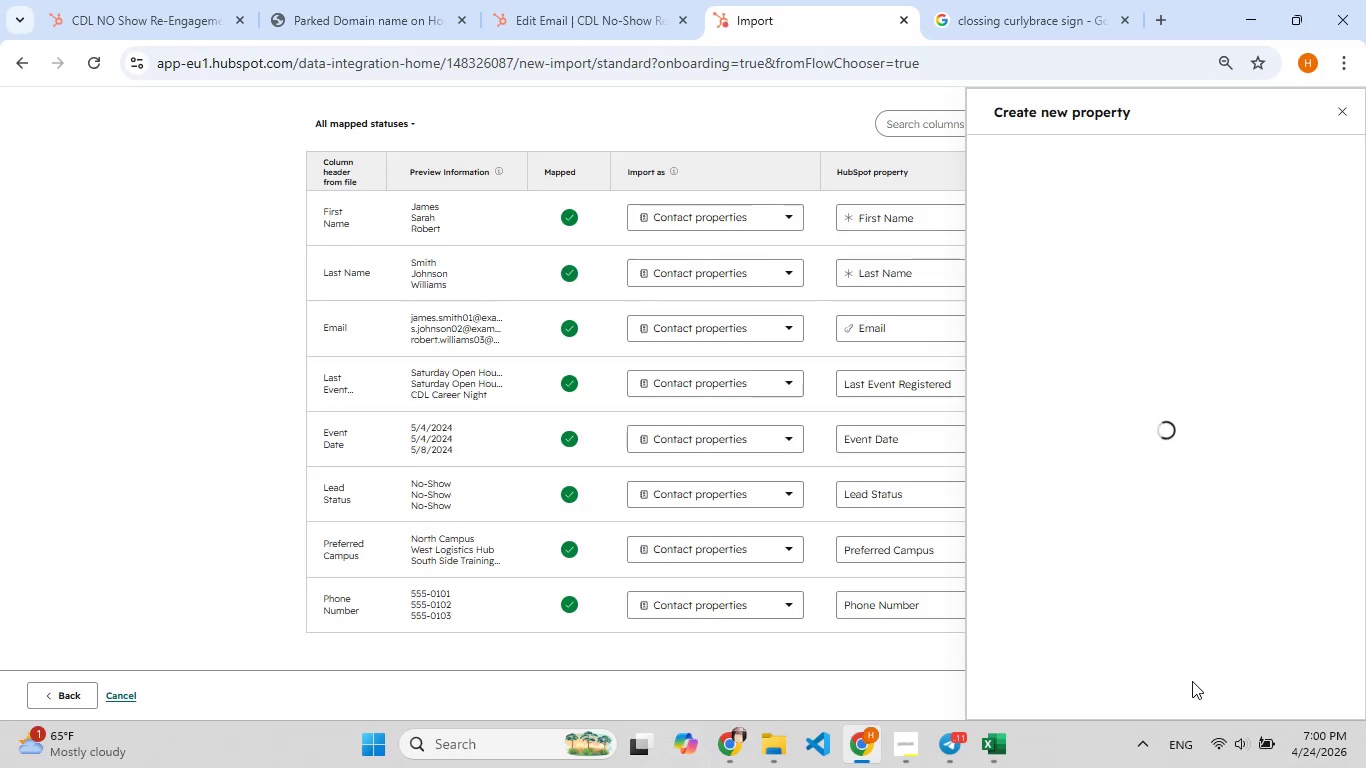 
left_click([1306, 681])
 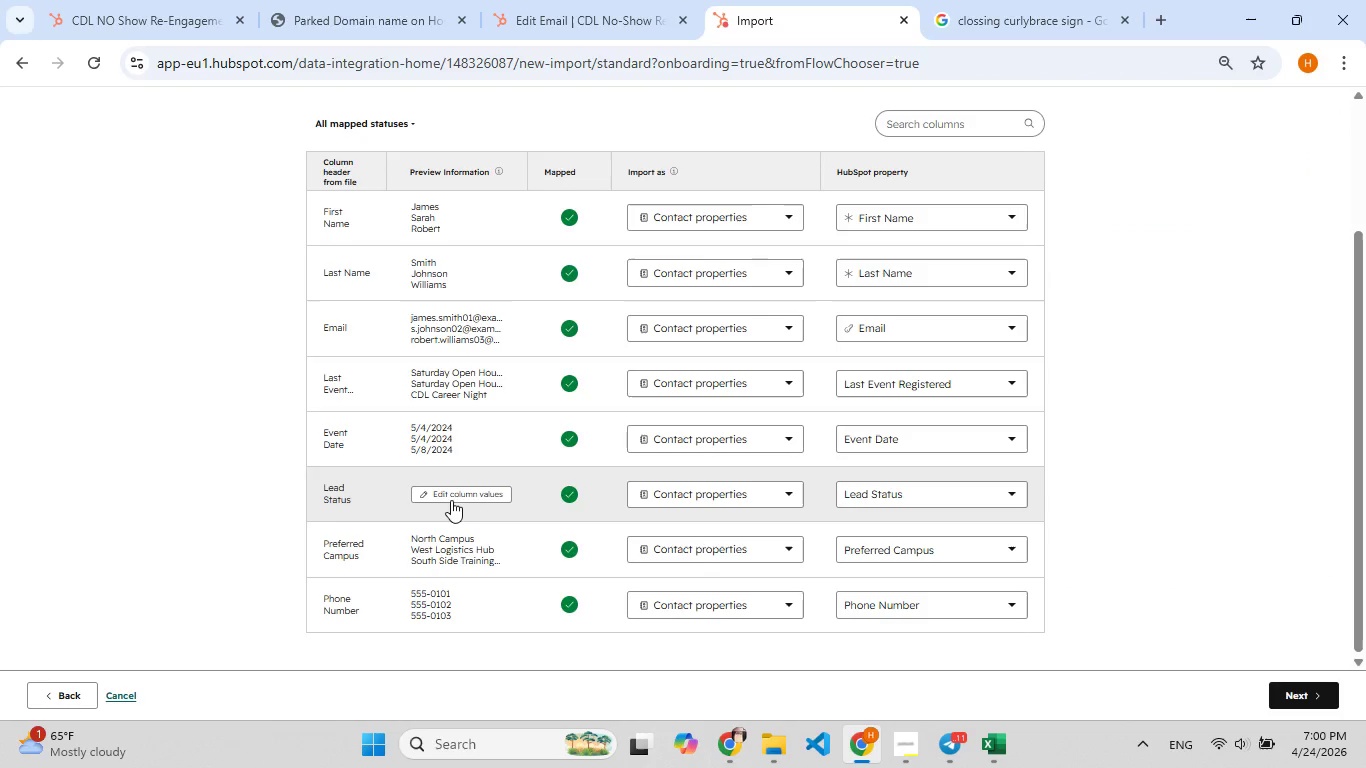 
left_click([449, 496])
 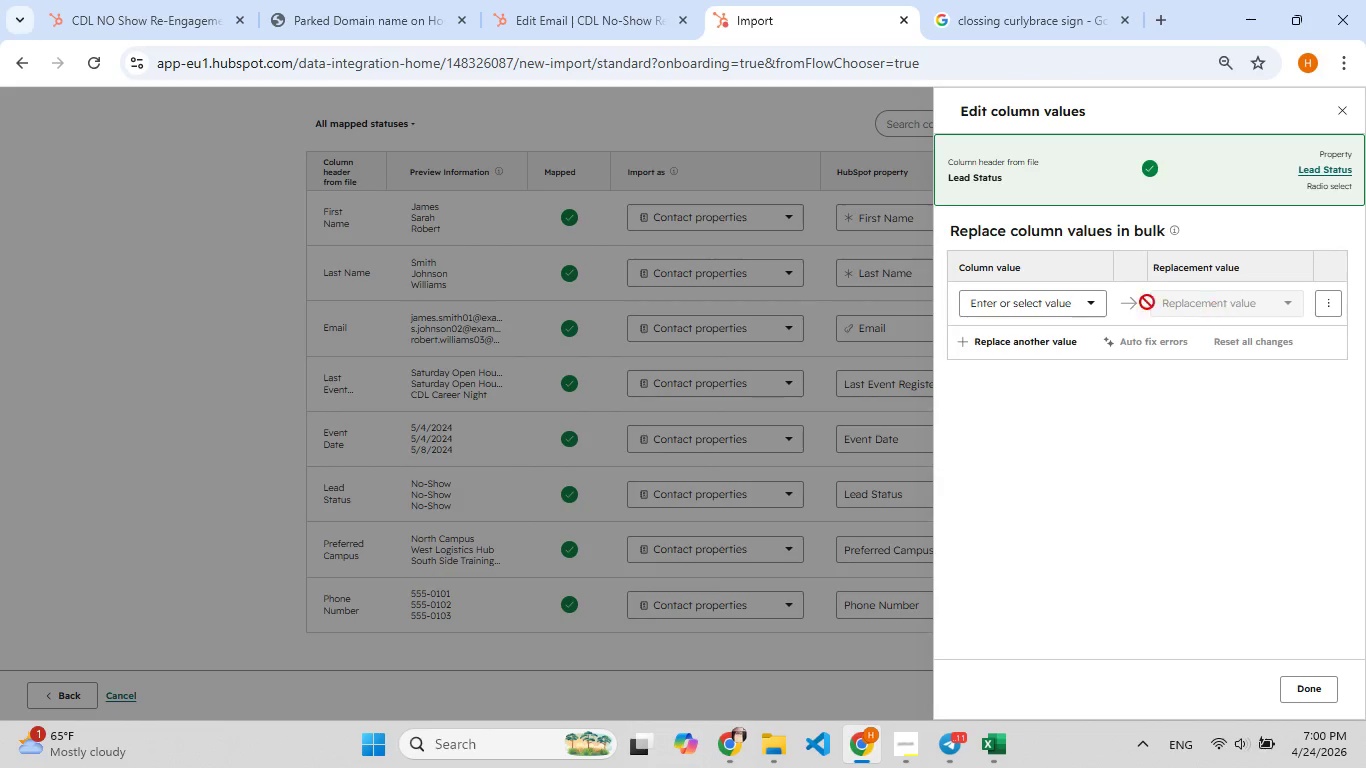 
left_click([1059, 299])
 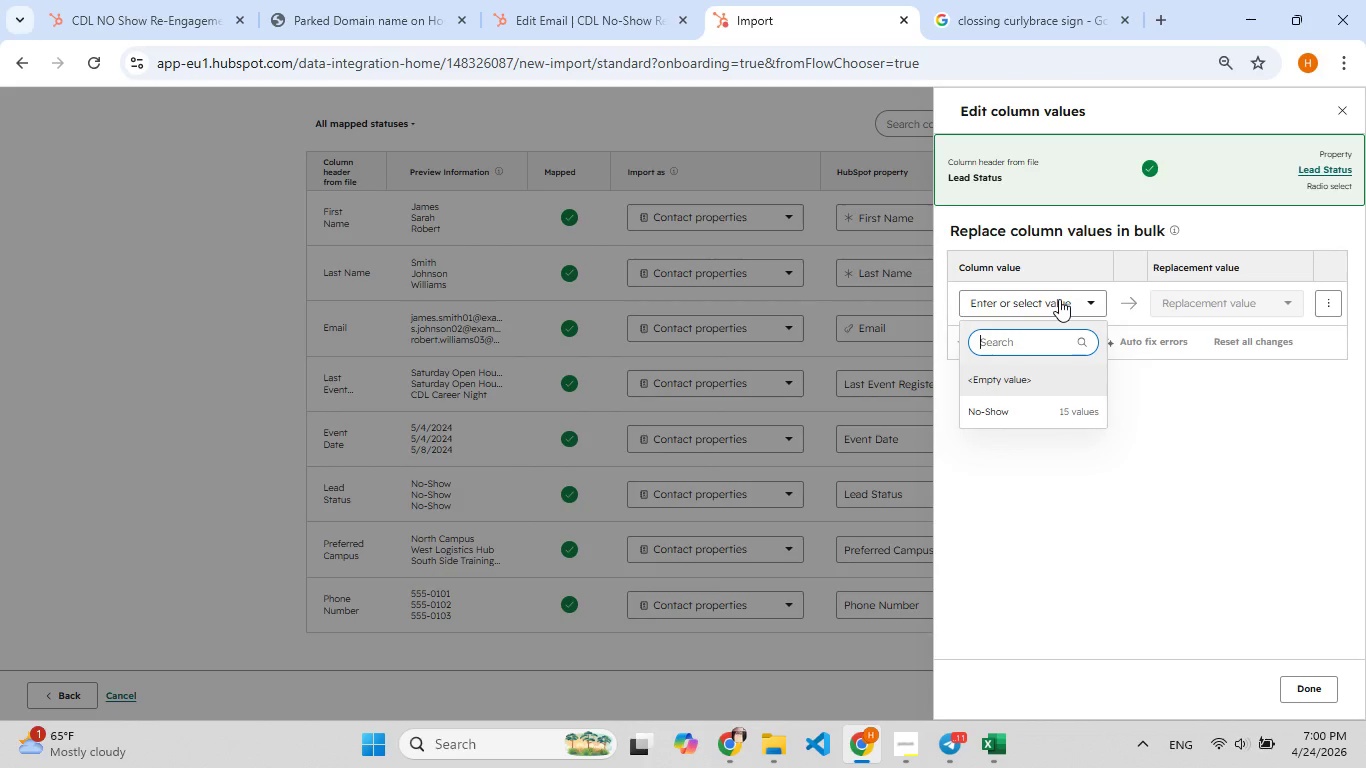 
left_click([1059, 299])
 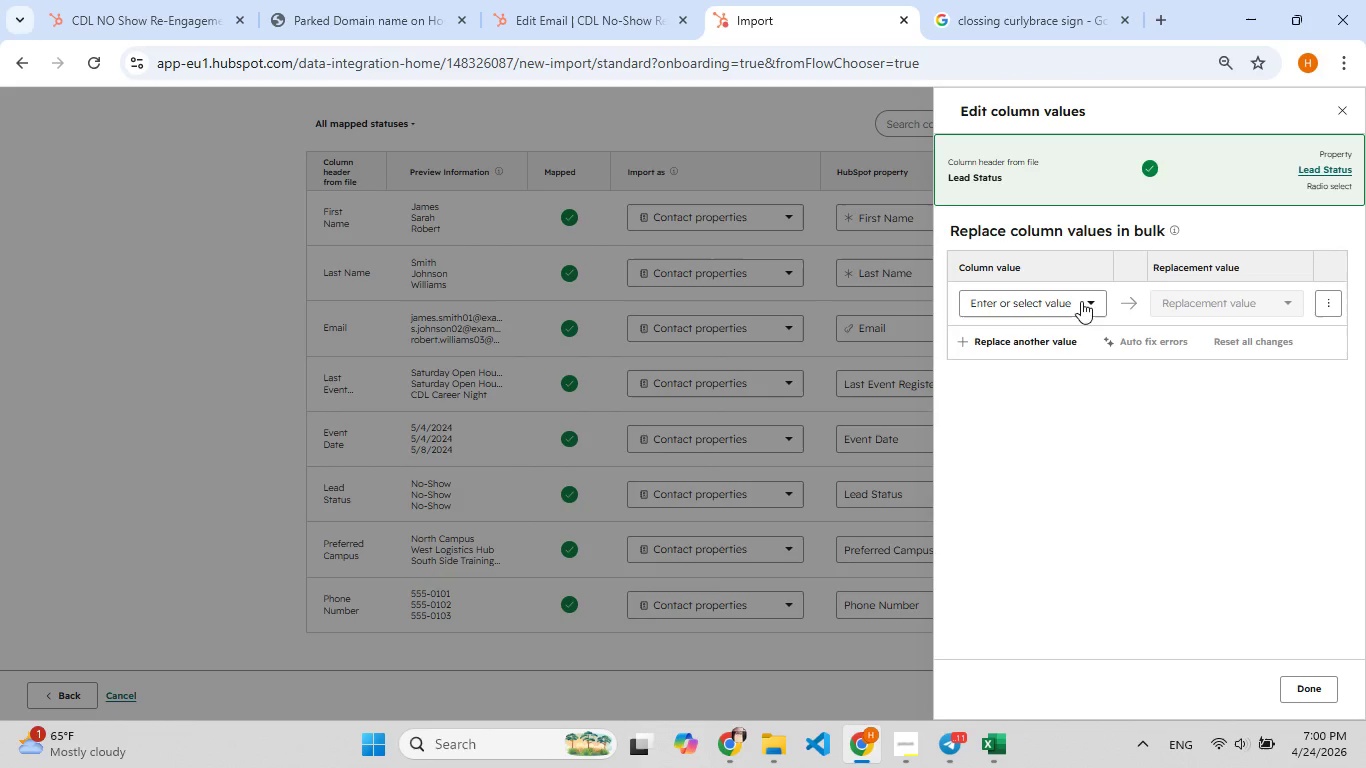 
left_click([1077, 302])
 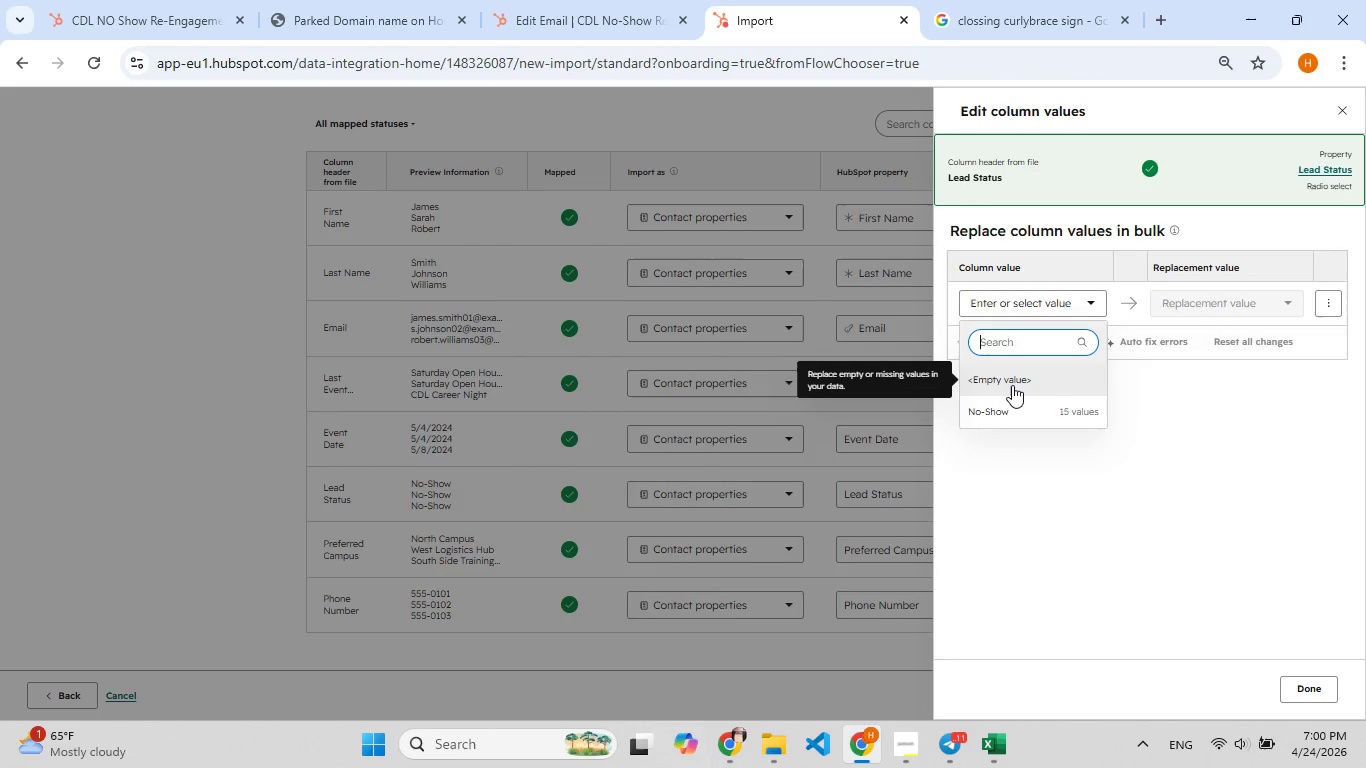 
left_click([997, 414])
 